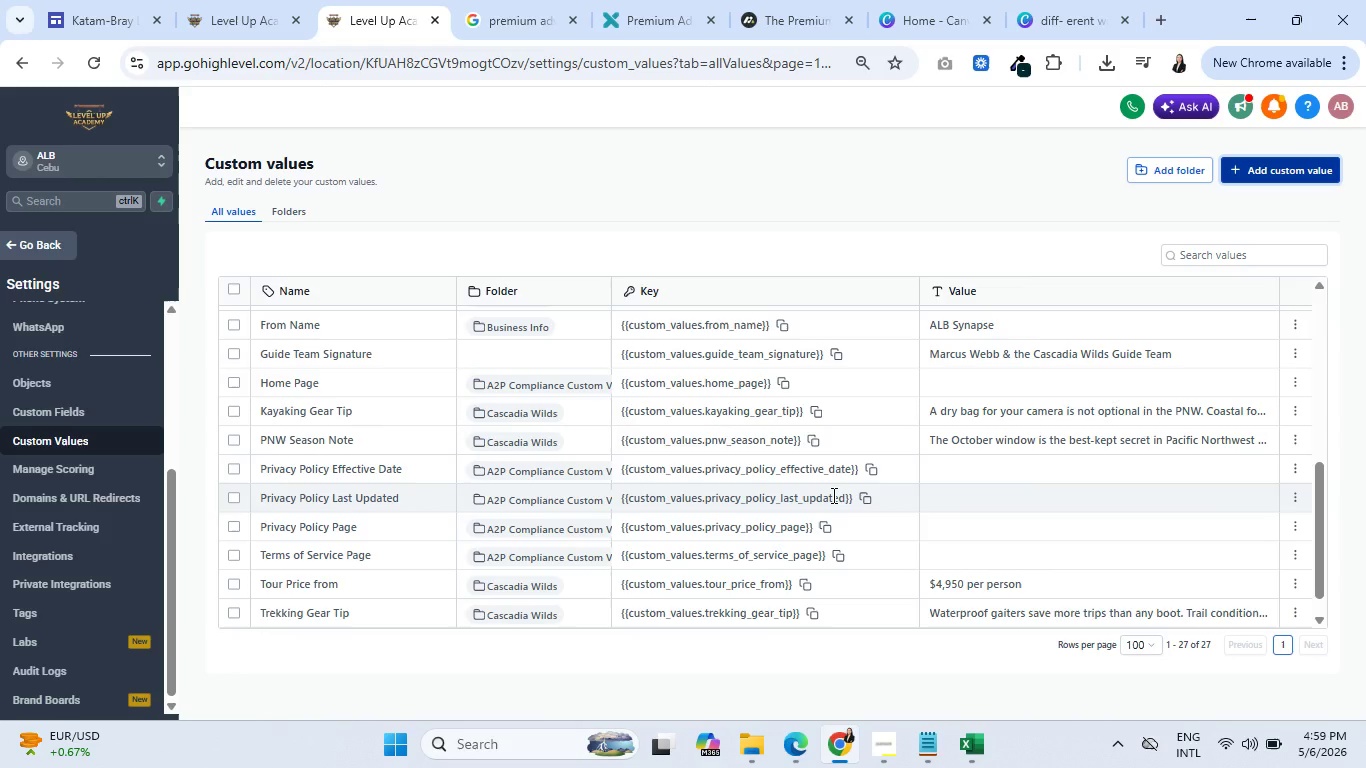 
left_click([288, 203])
 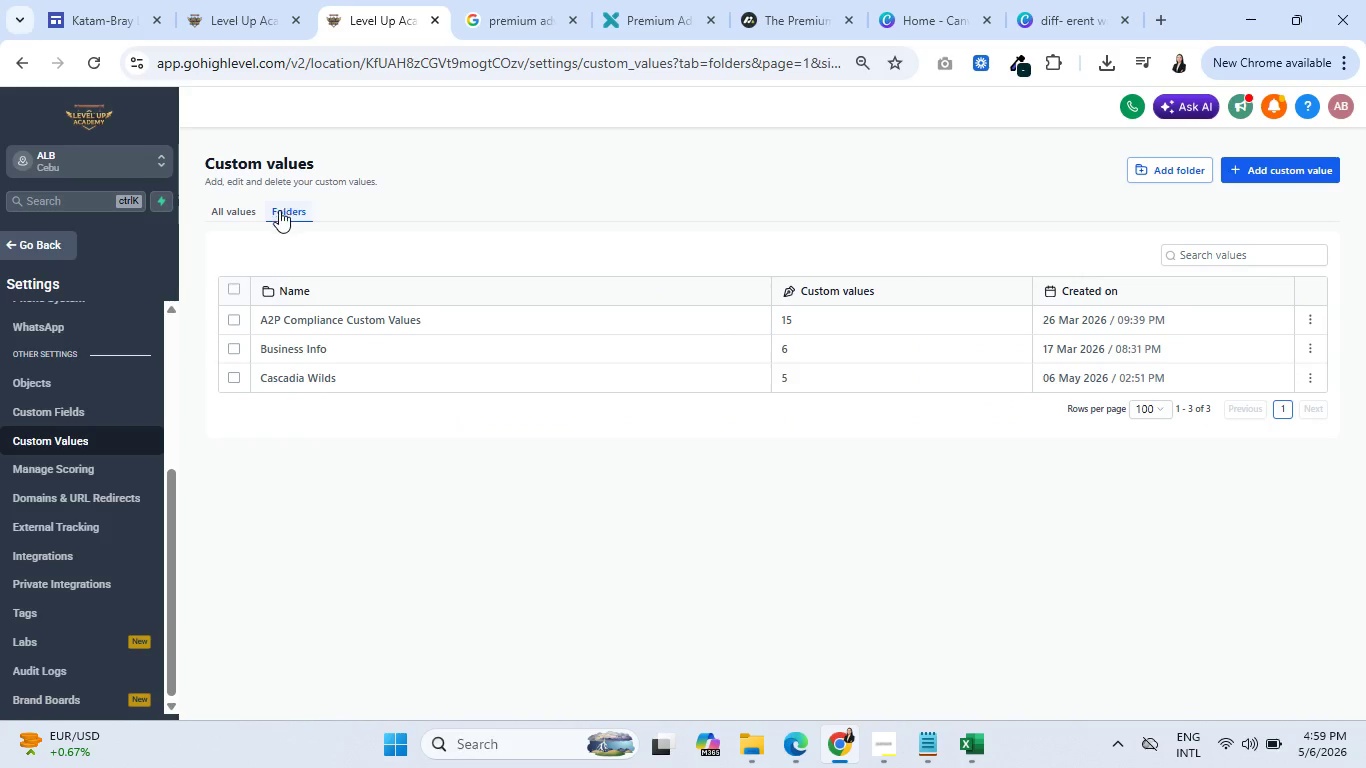 
left_click([244, 209])
 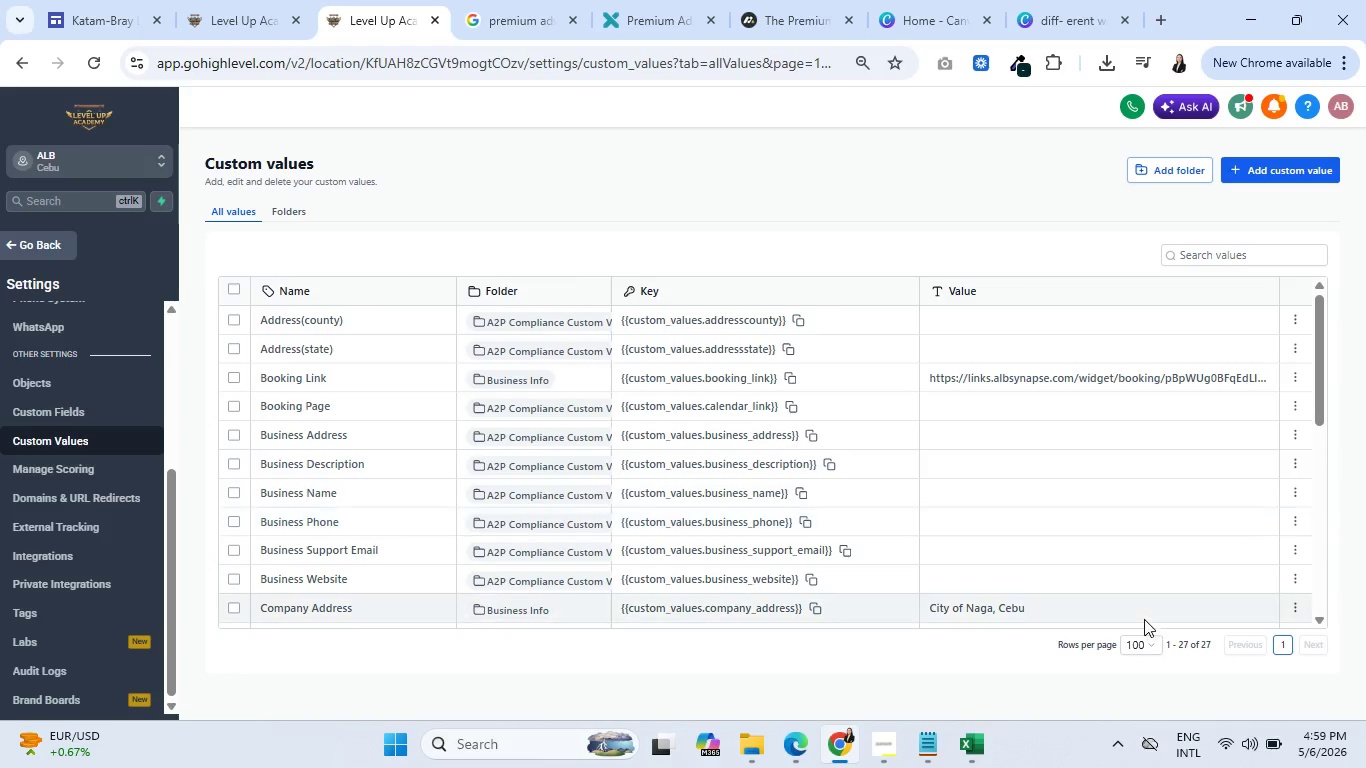 
scroll: coordinate [554, 457], scroll_direction: down, amount: 11.0
 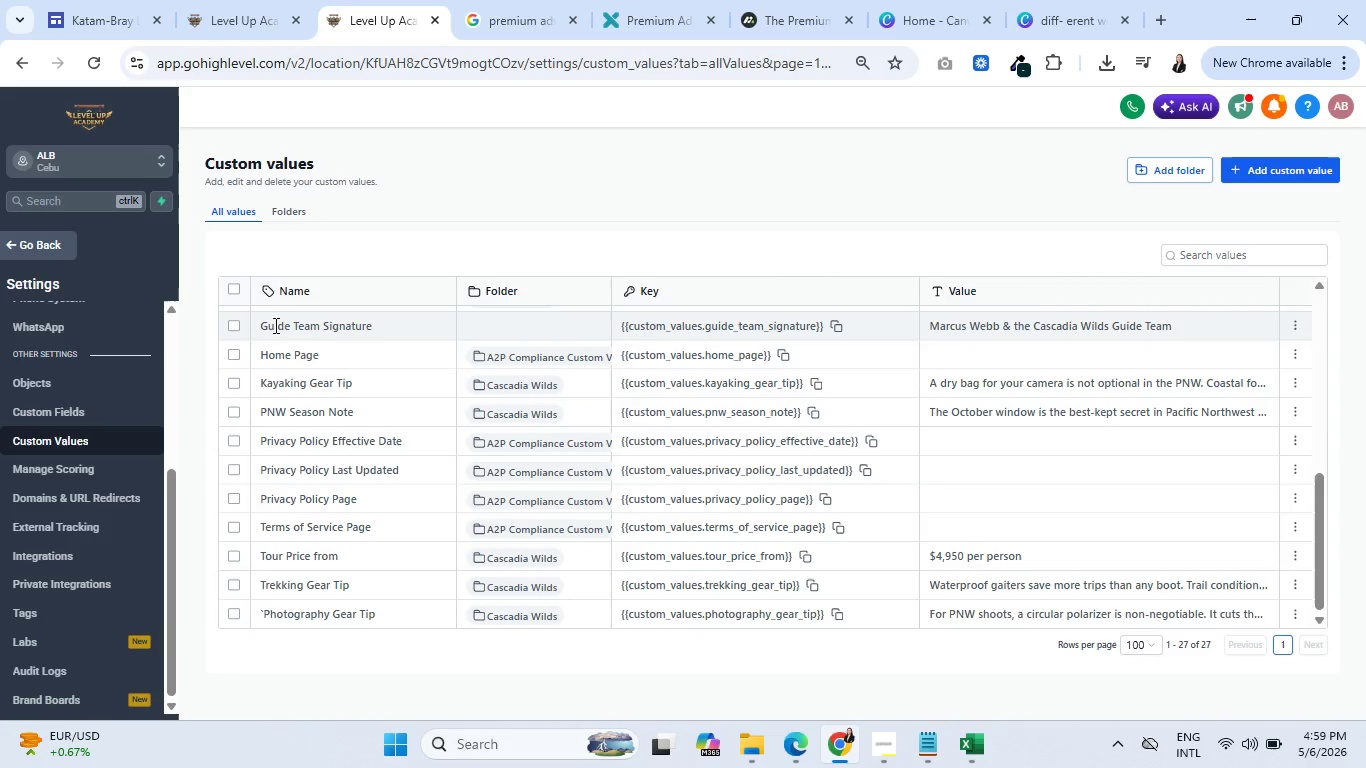 
left_click([236, 325])
 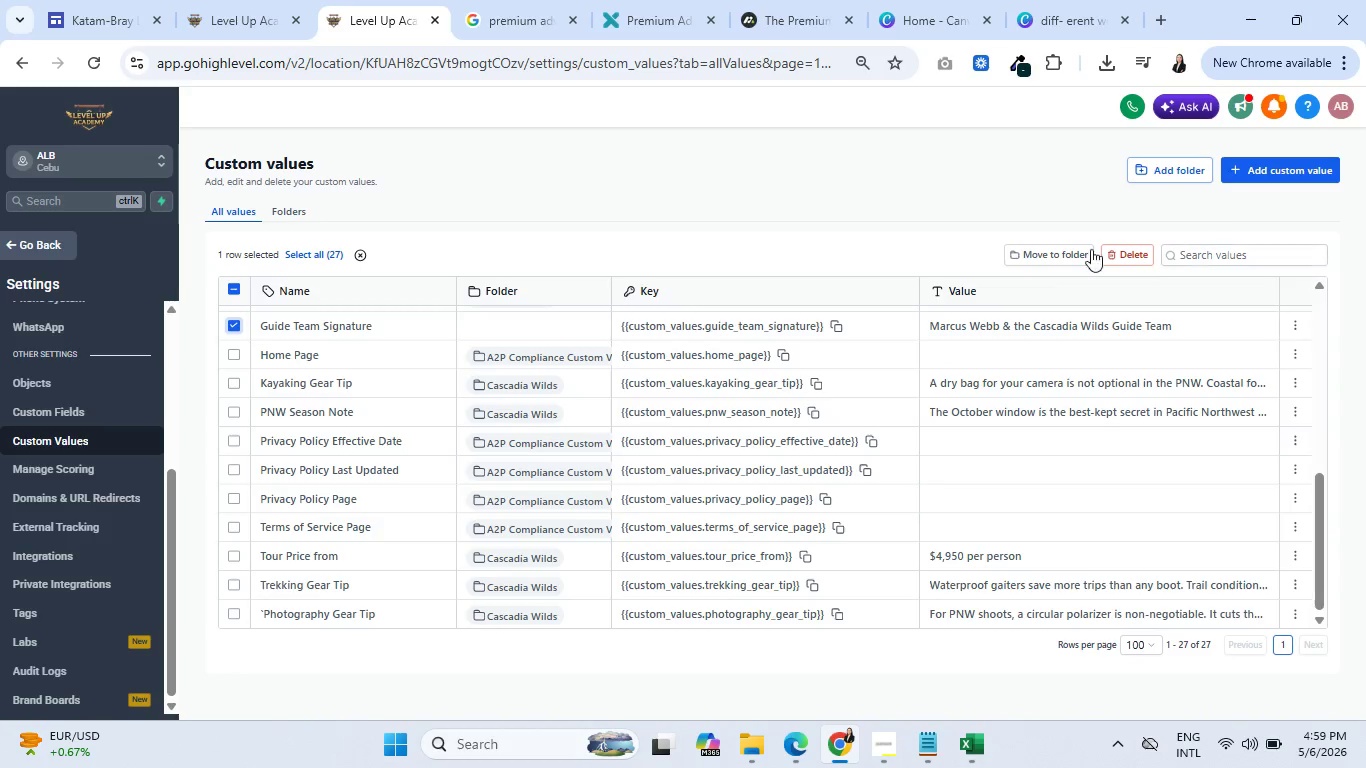 
left_click([1040, 248])
 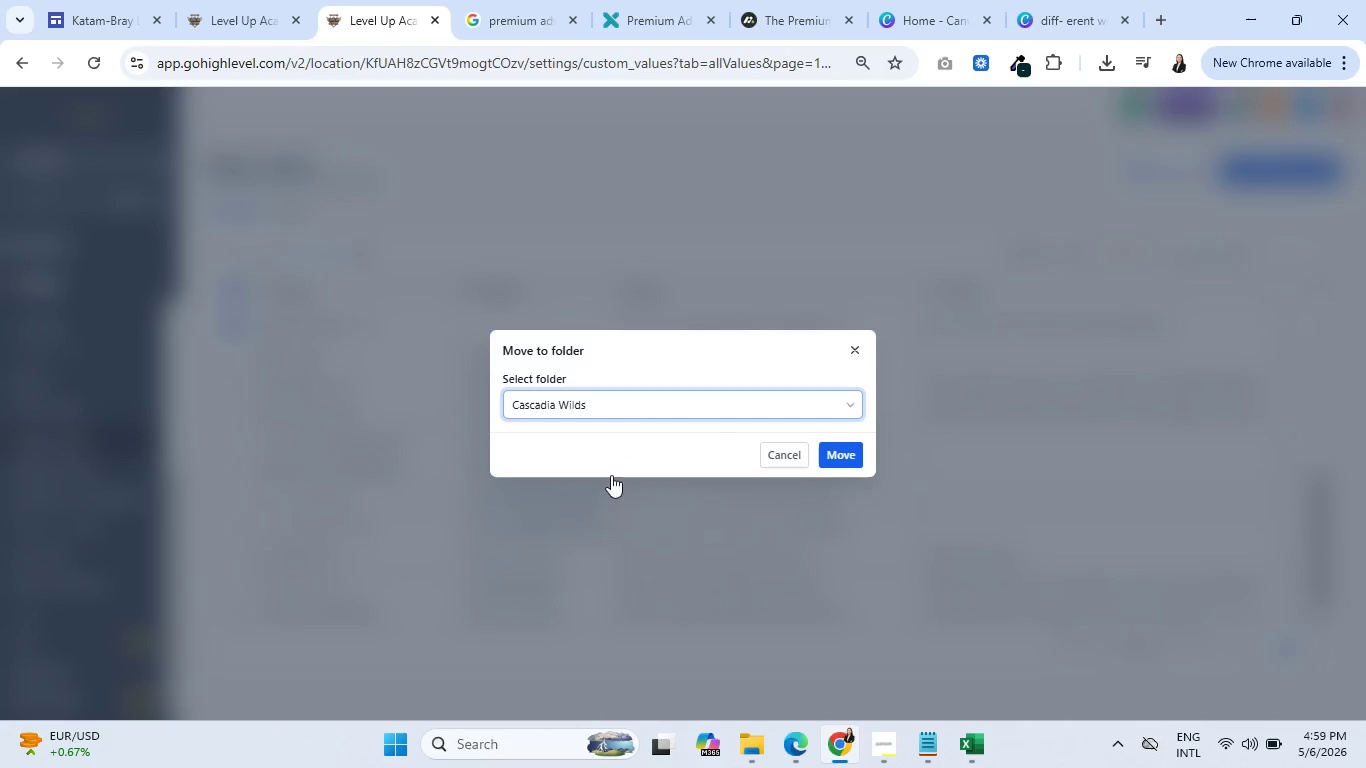 
left_click([835, 457])
 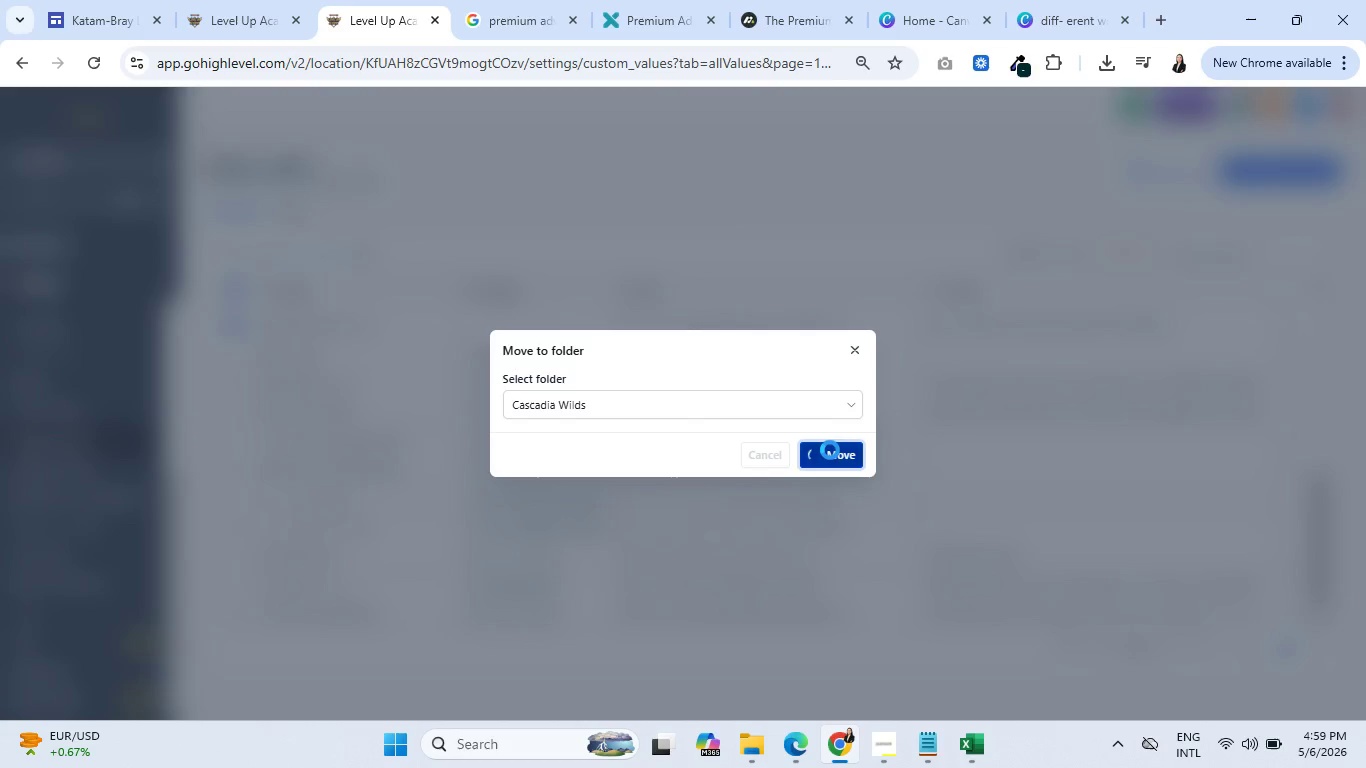 
wait(8.52)
 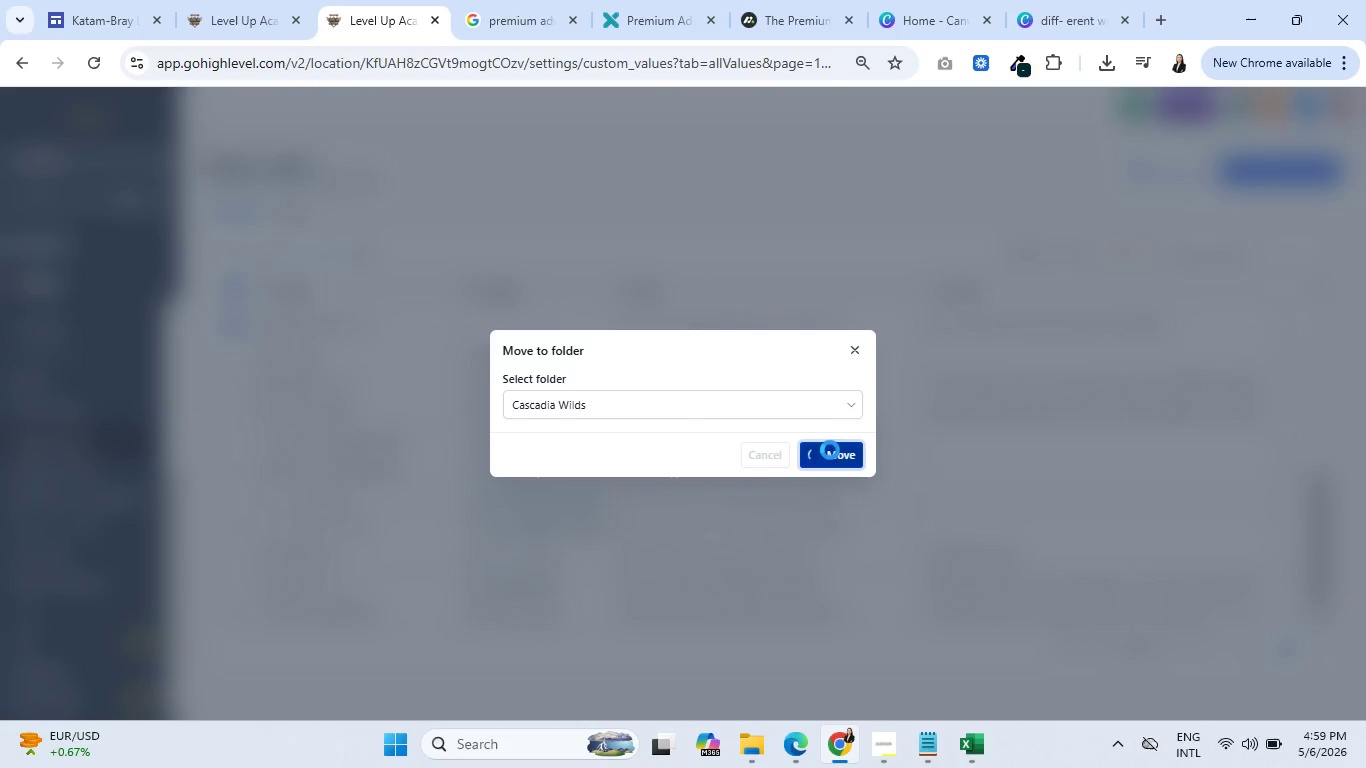 
scroll: coordinate [520, 426], scroll_direction: up, amount: 6.0
 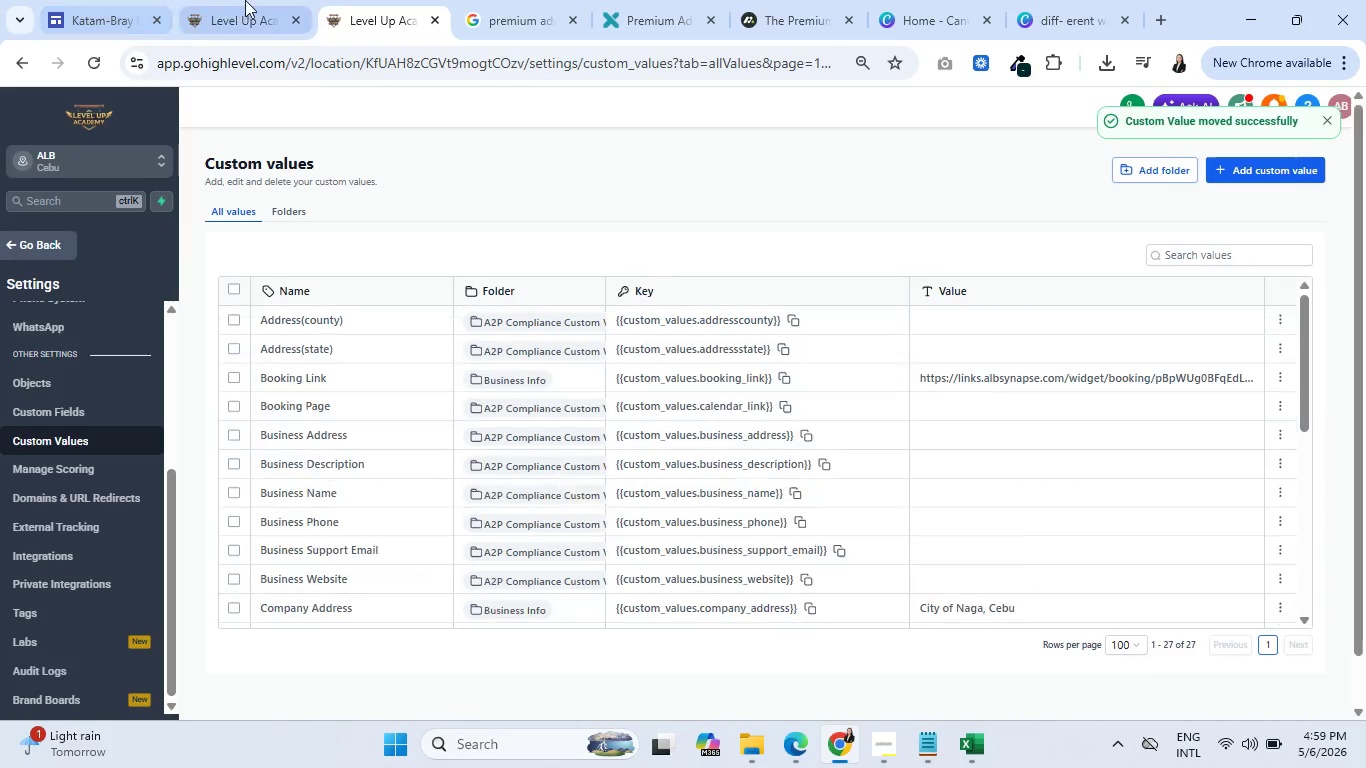 
left_click([246, 0])
 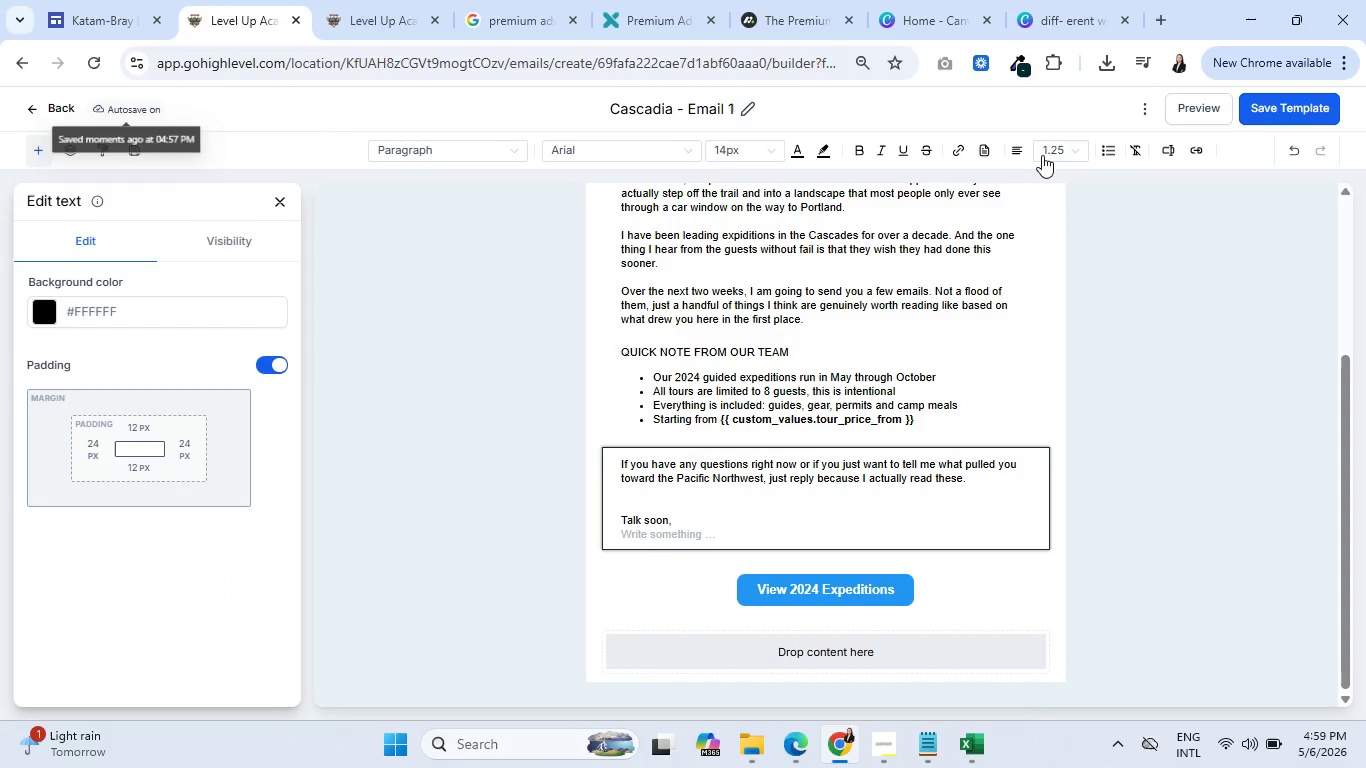 
left_click([1292, 108])
 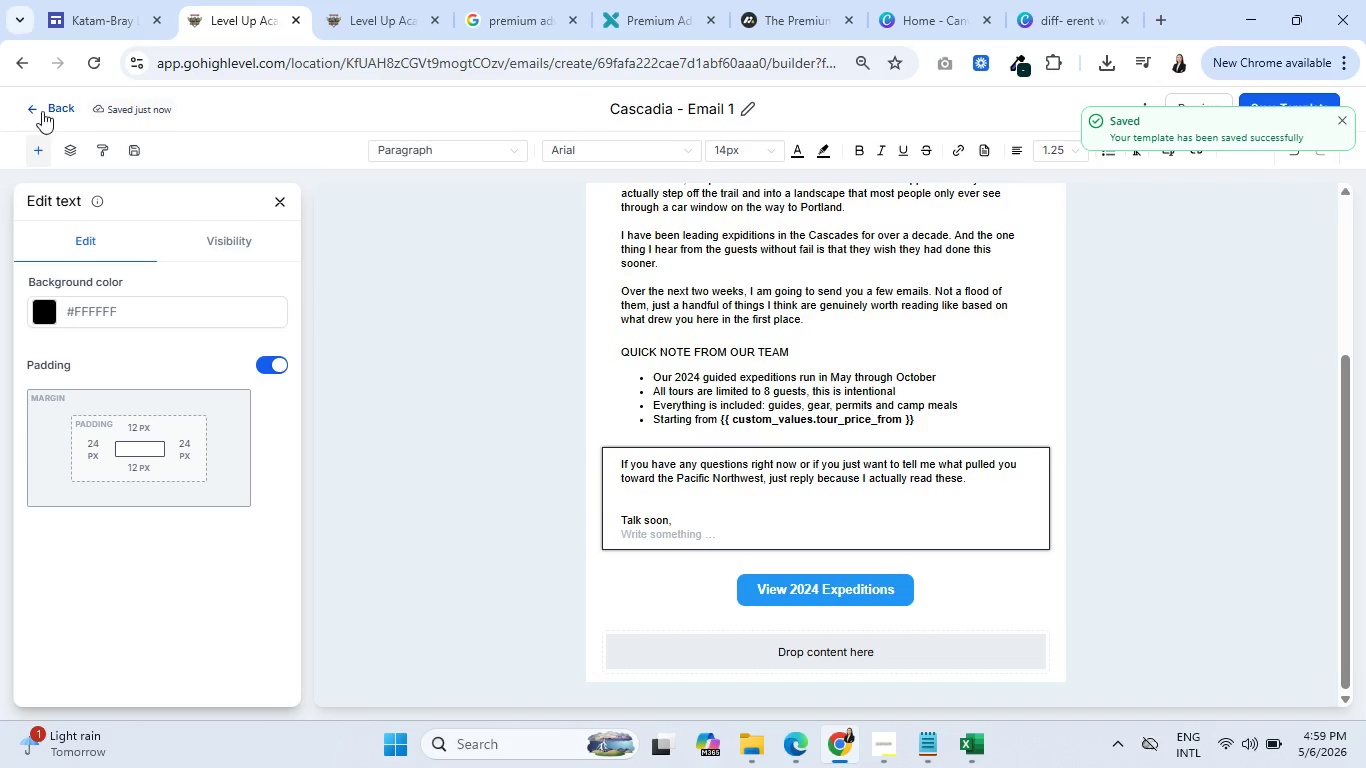 
left_click([32, 107])
 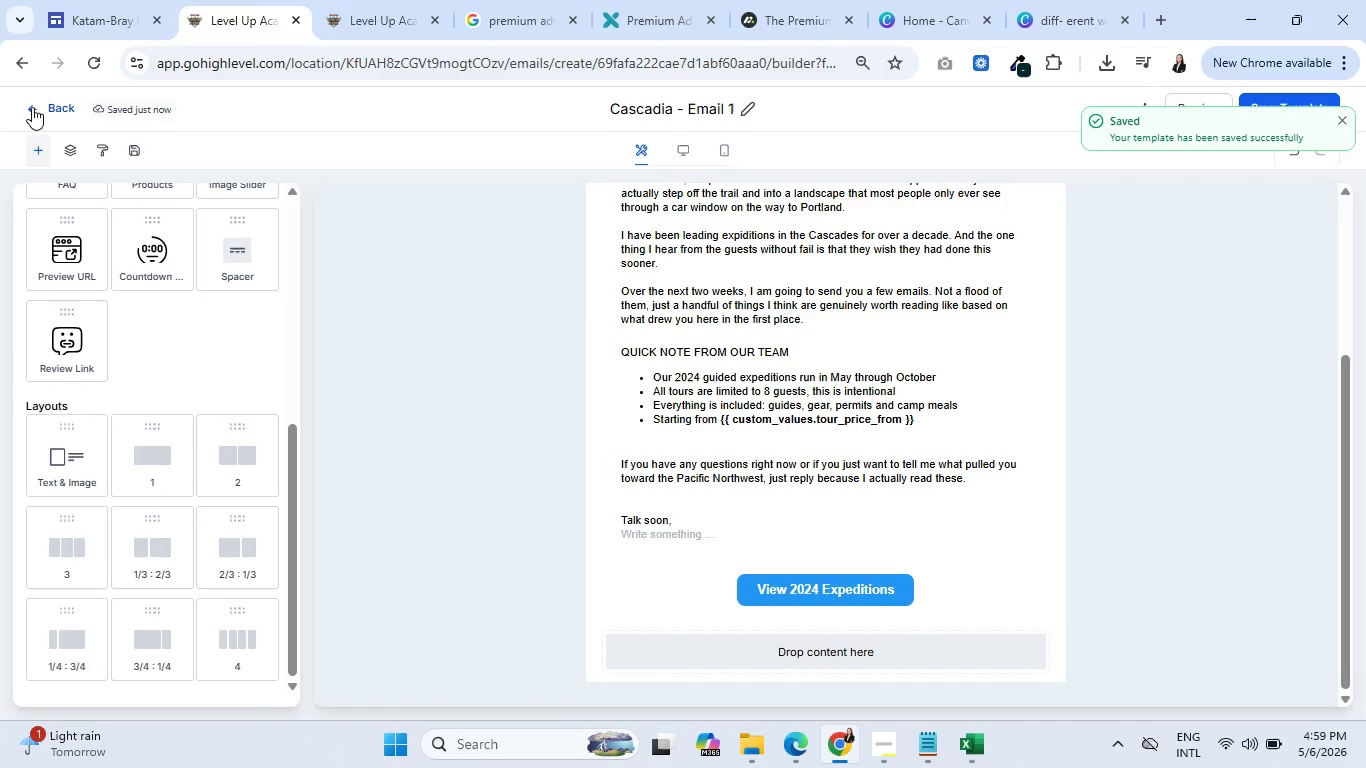 
left_click([32, 107])
 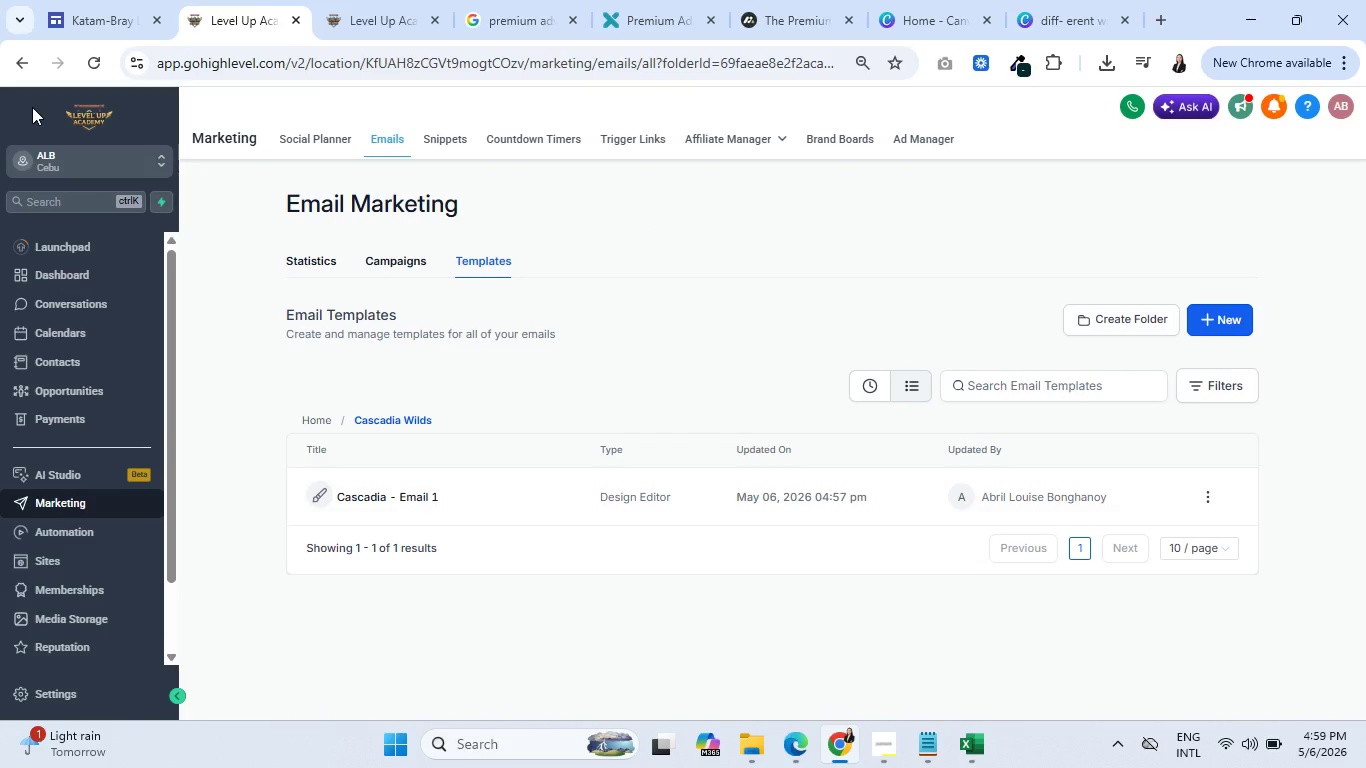 
wait(11.77)
 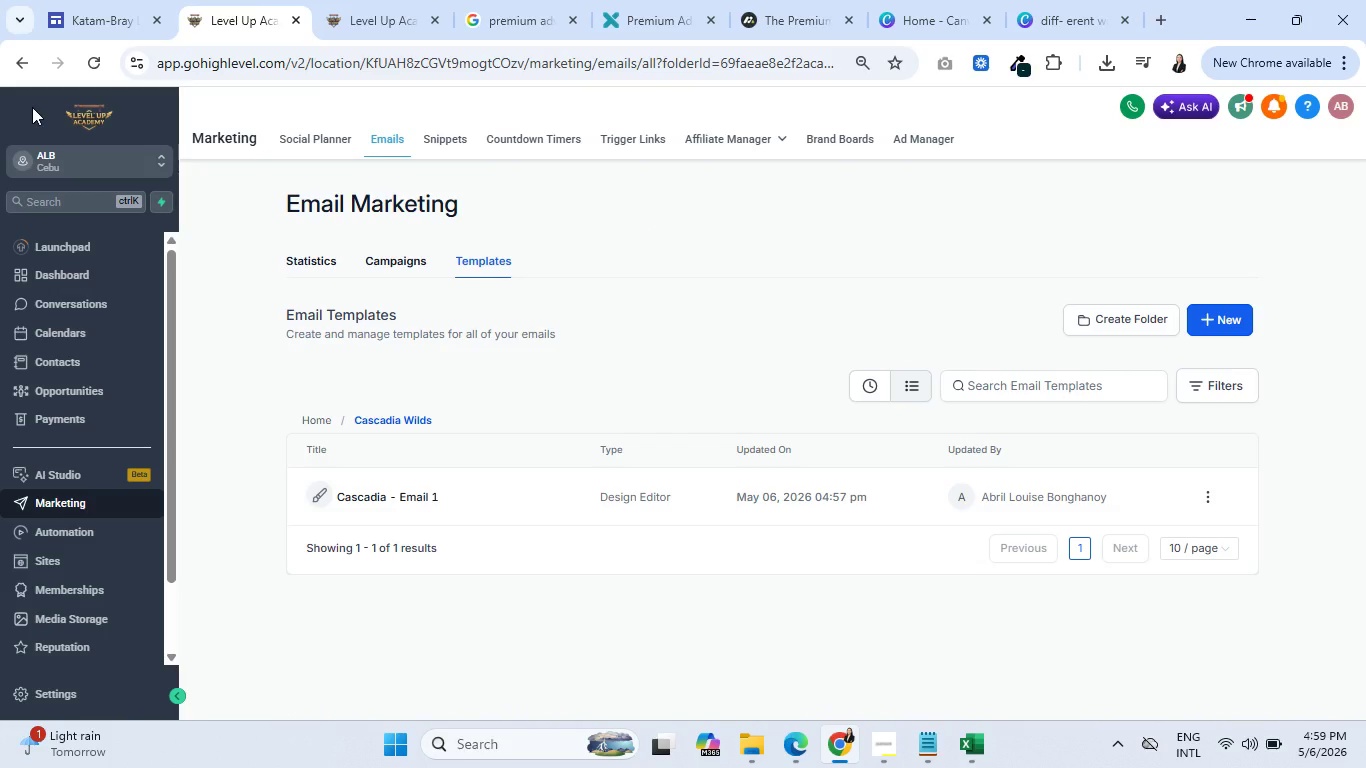 
left_click([401, 491])
 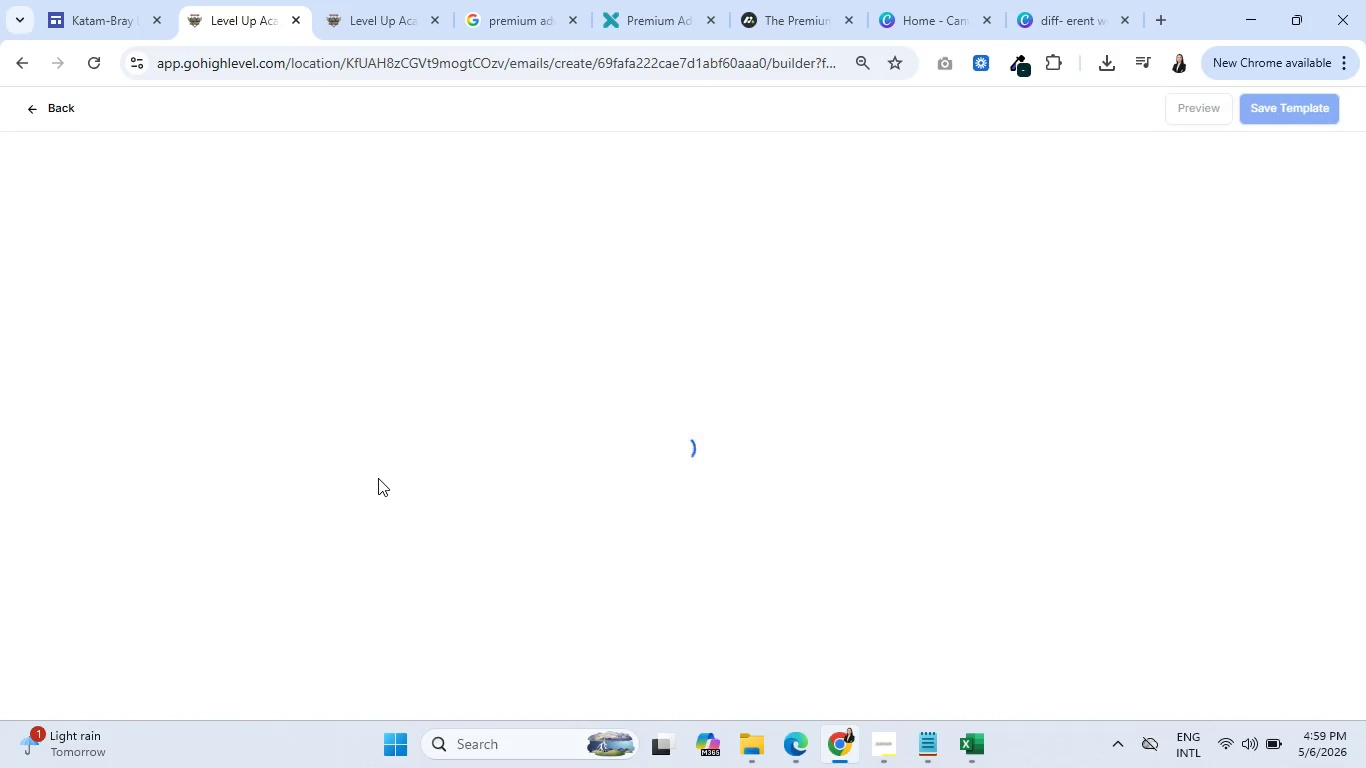 
wait(7.5)
 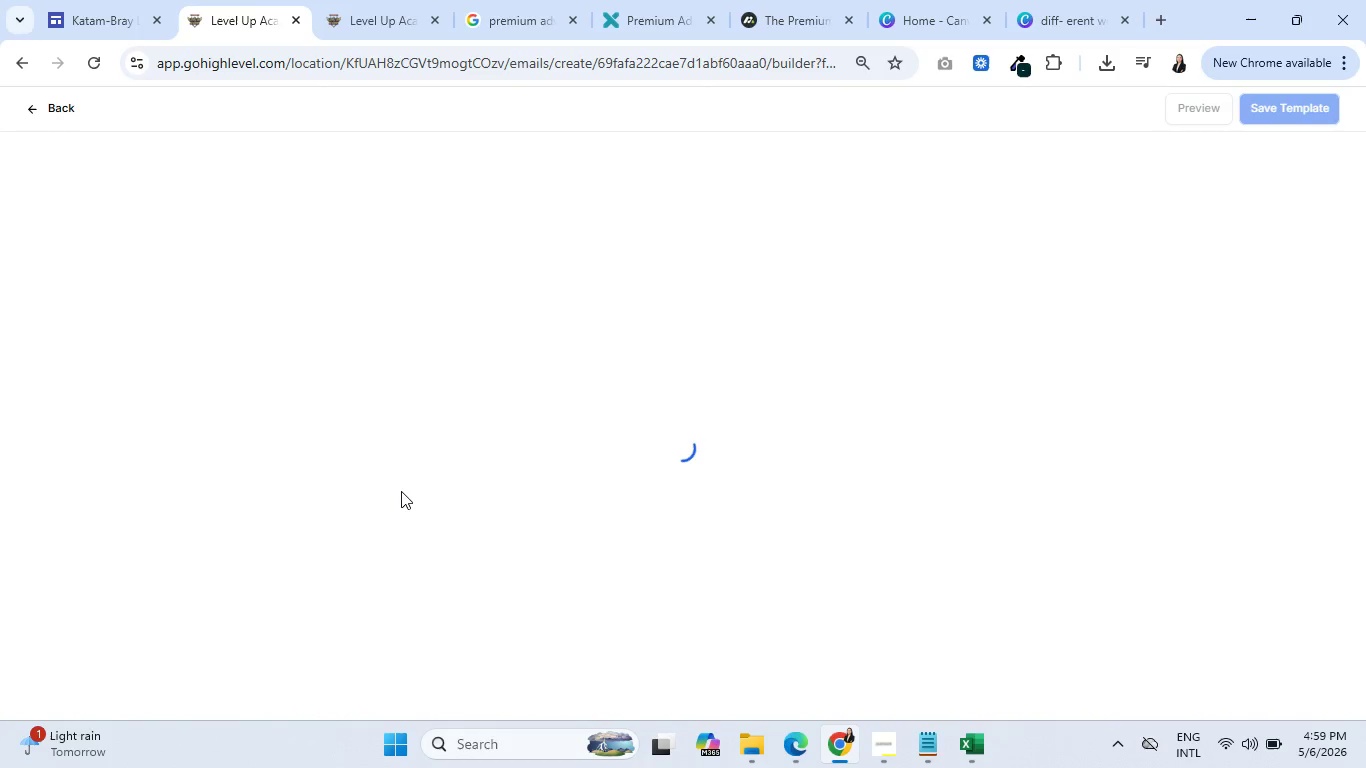 
scroll: coordinate [1028, 428], scroll_direction: down, amount: 4.0
 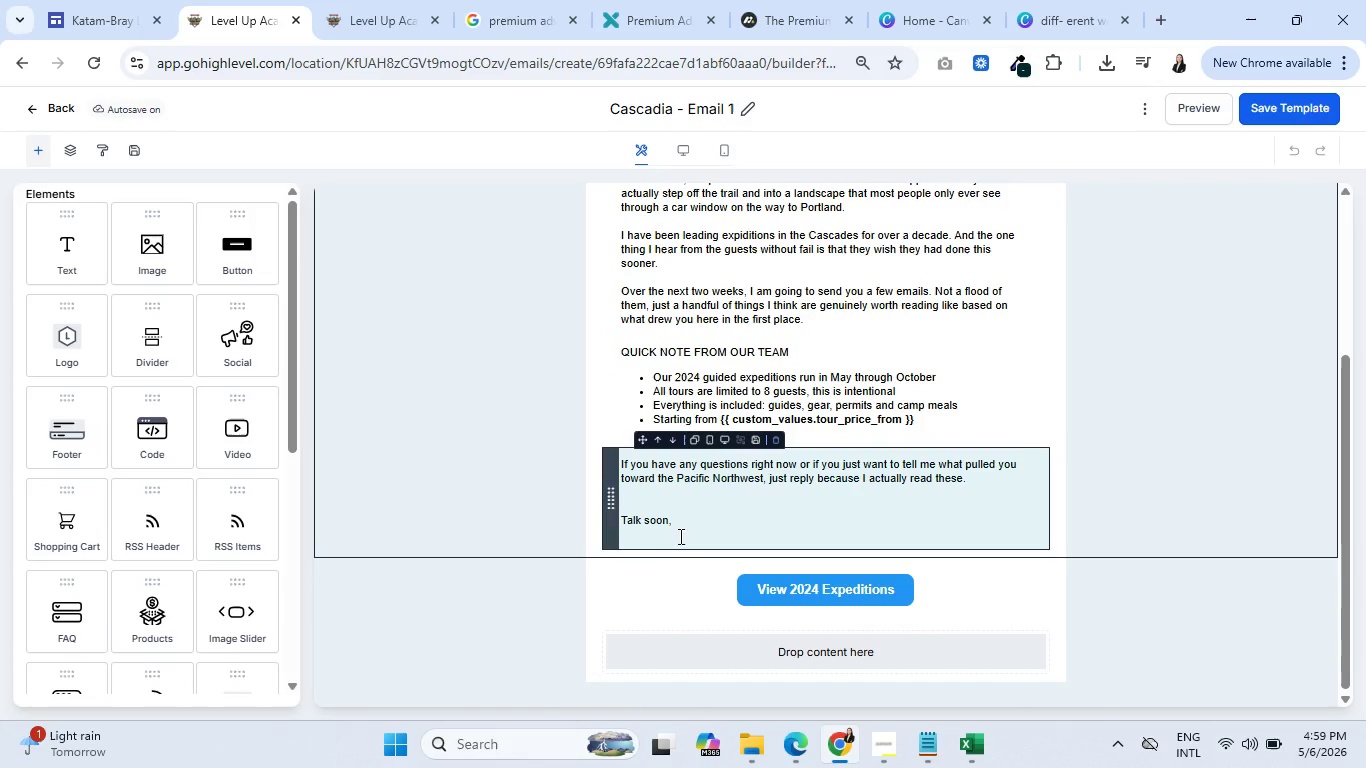 
left_click([658, 533])
 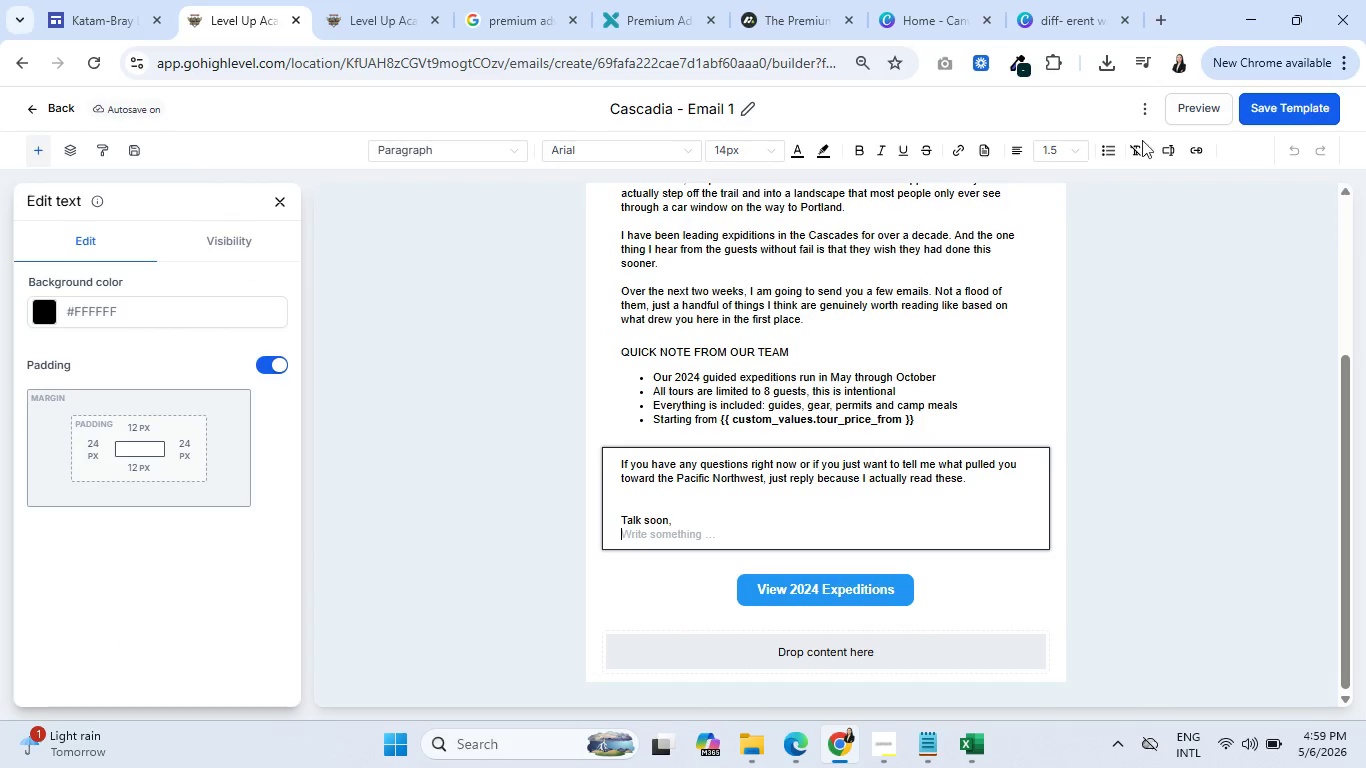 
left_click([1168, 149])
 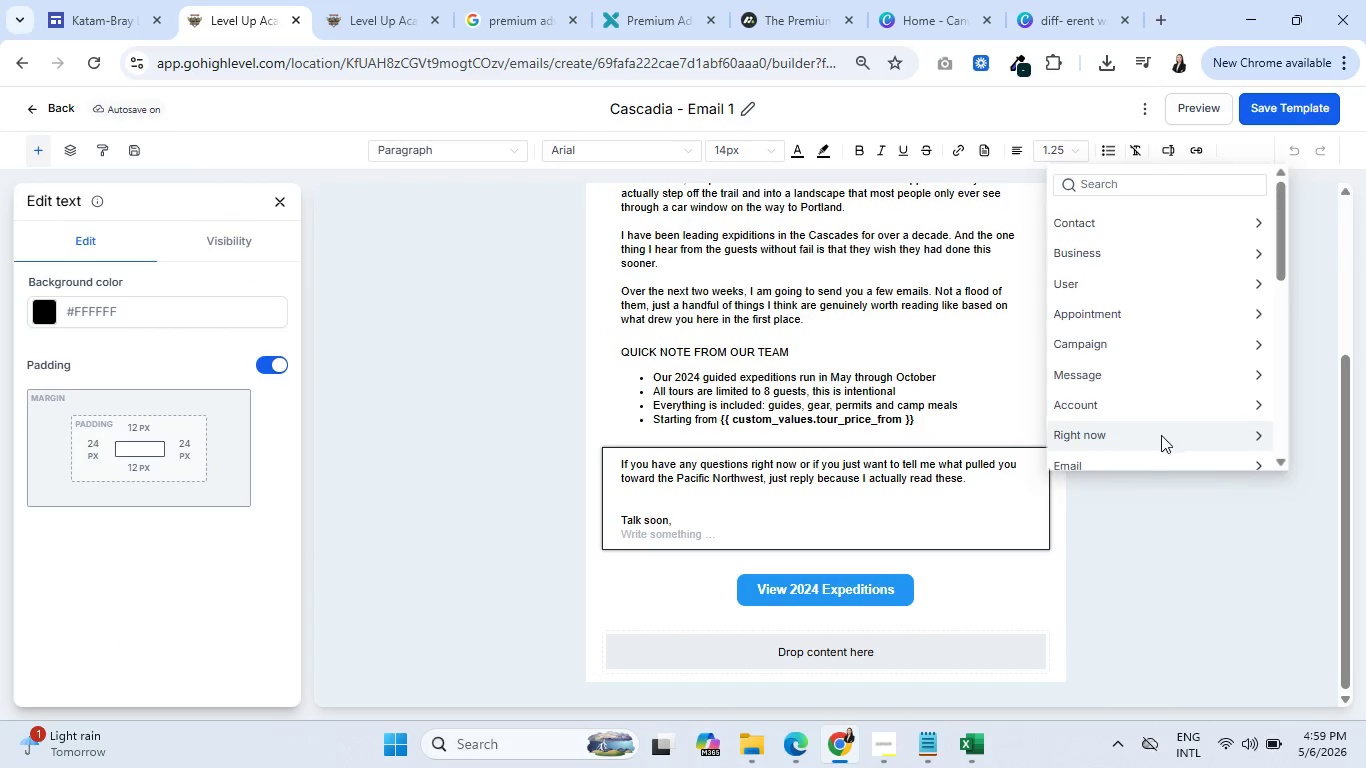 
scroll: coordinate [1171, 436], scroll_direction: down, amount: 8.0
 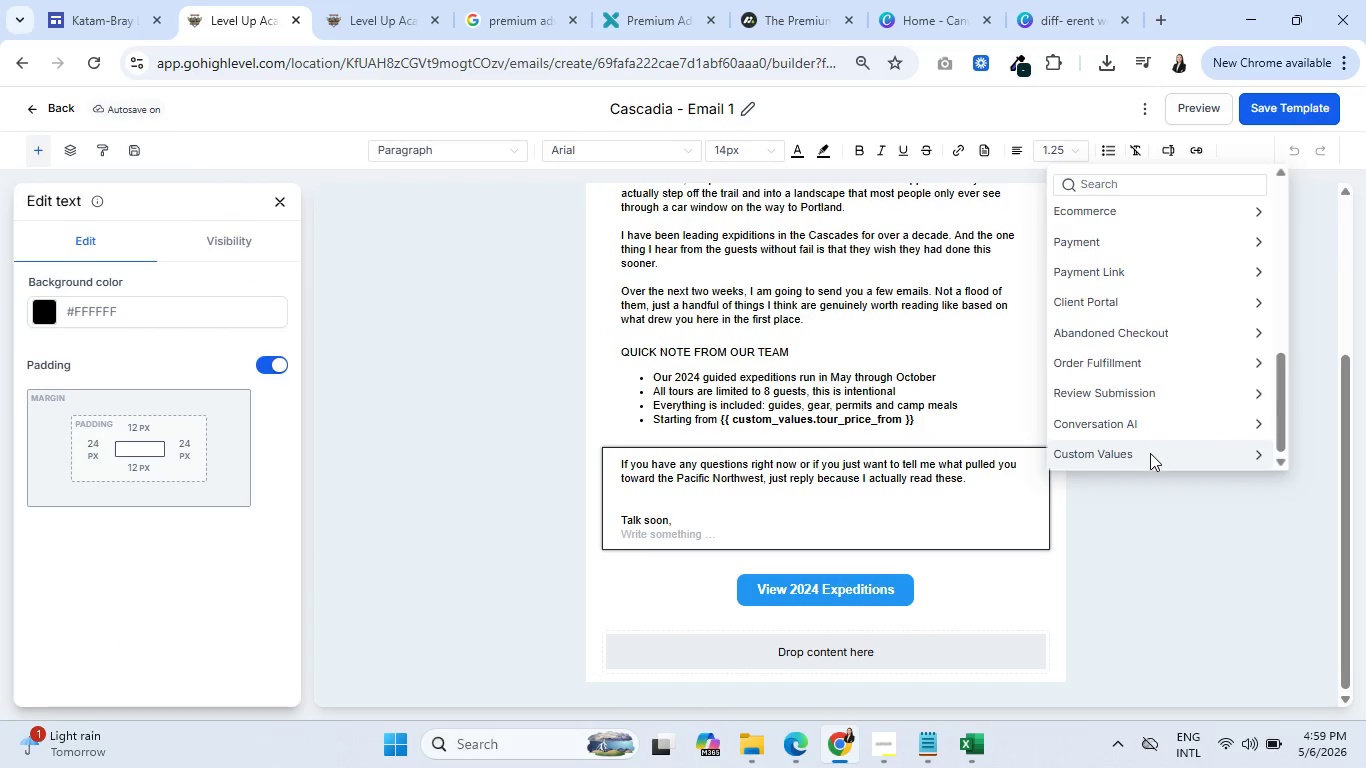 
left_click([1149, 456])
 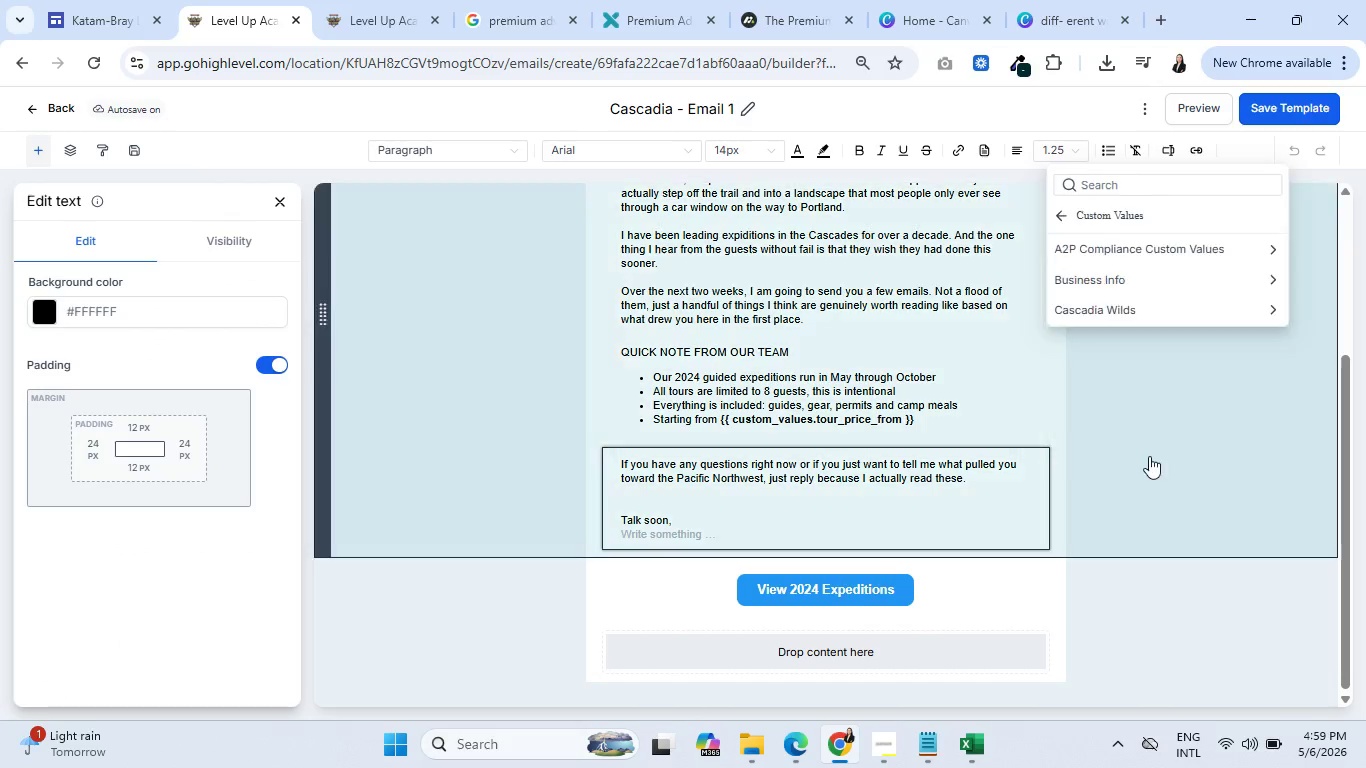 
mouse_move([1153, 257])
 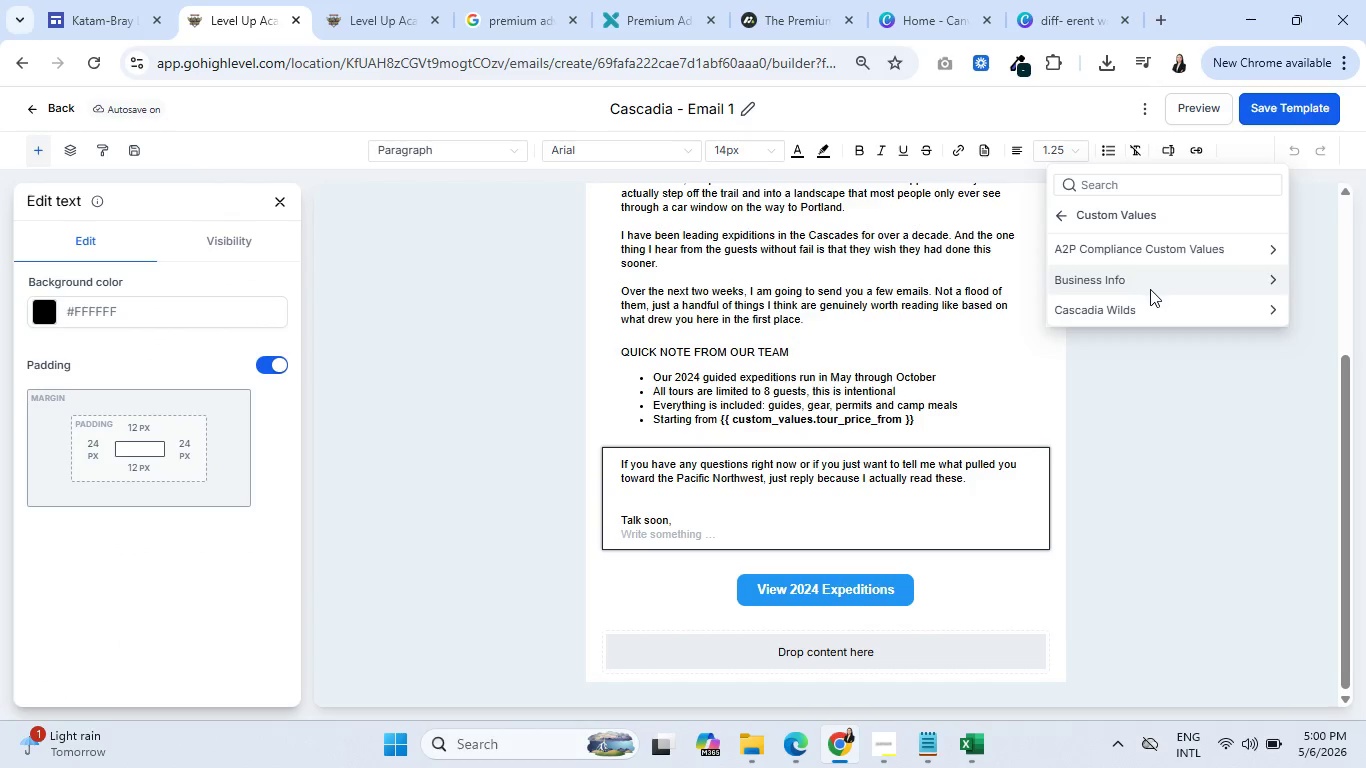 
left_click([1150, 305])
 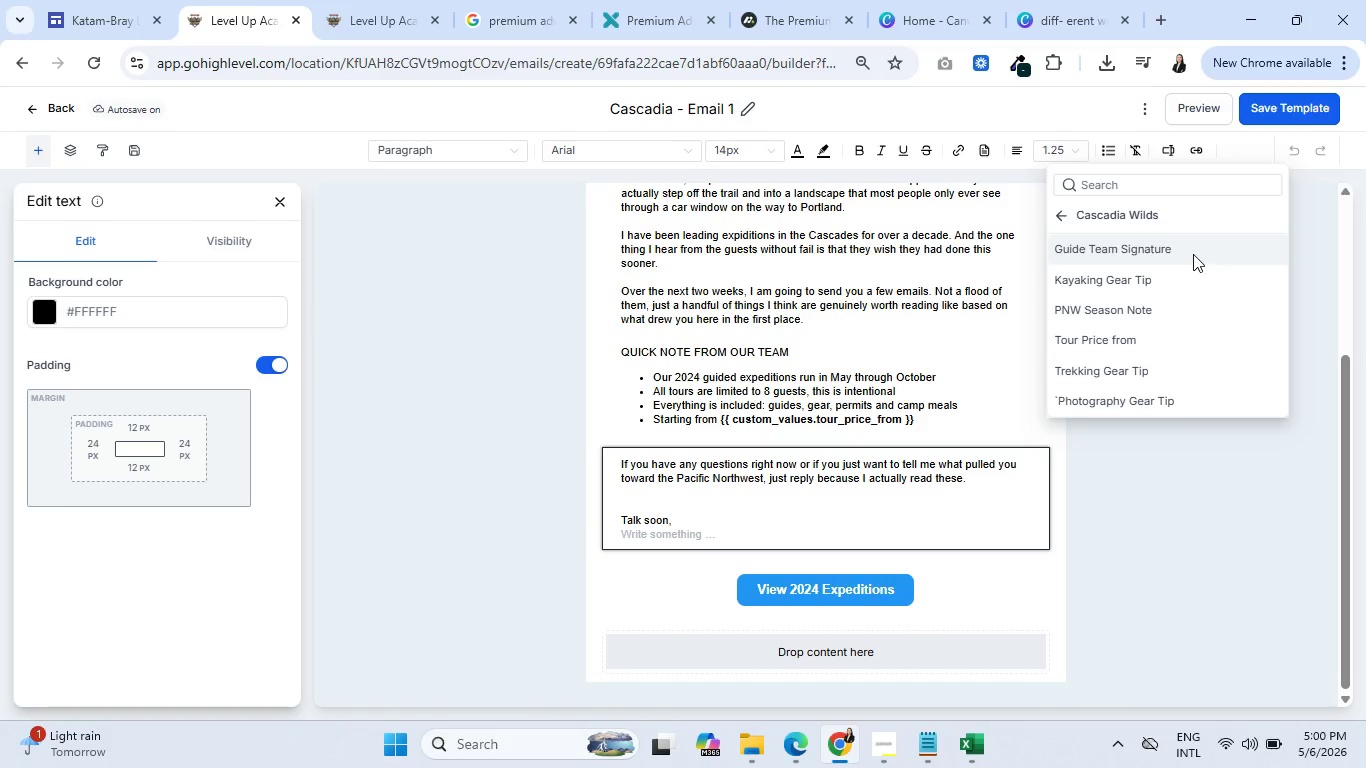 
left_click([1127, 251])
 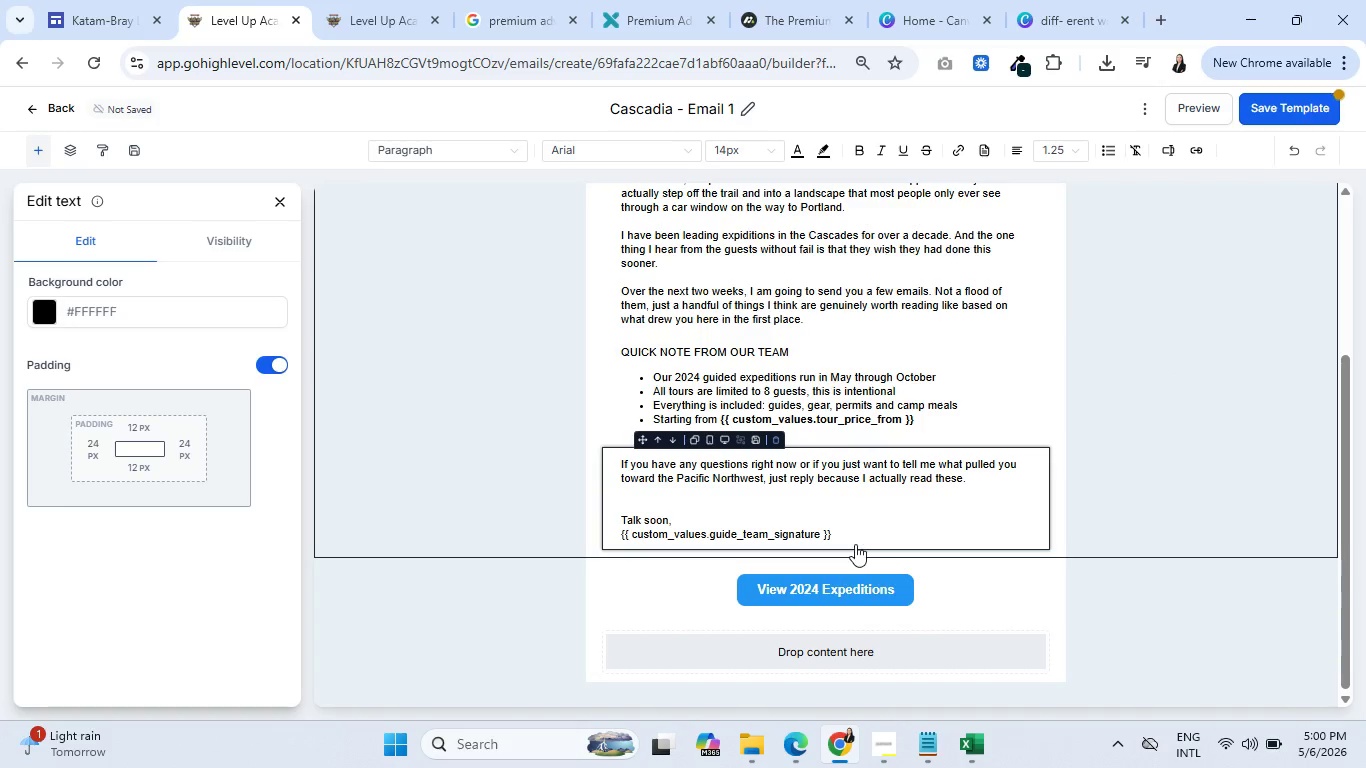 
left_click_drag(start_coordinate=[844, 528], to_coordinate=[620, 537])
 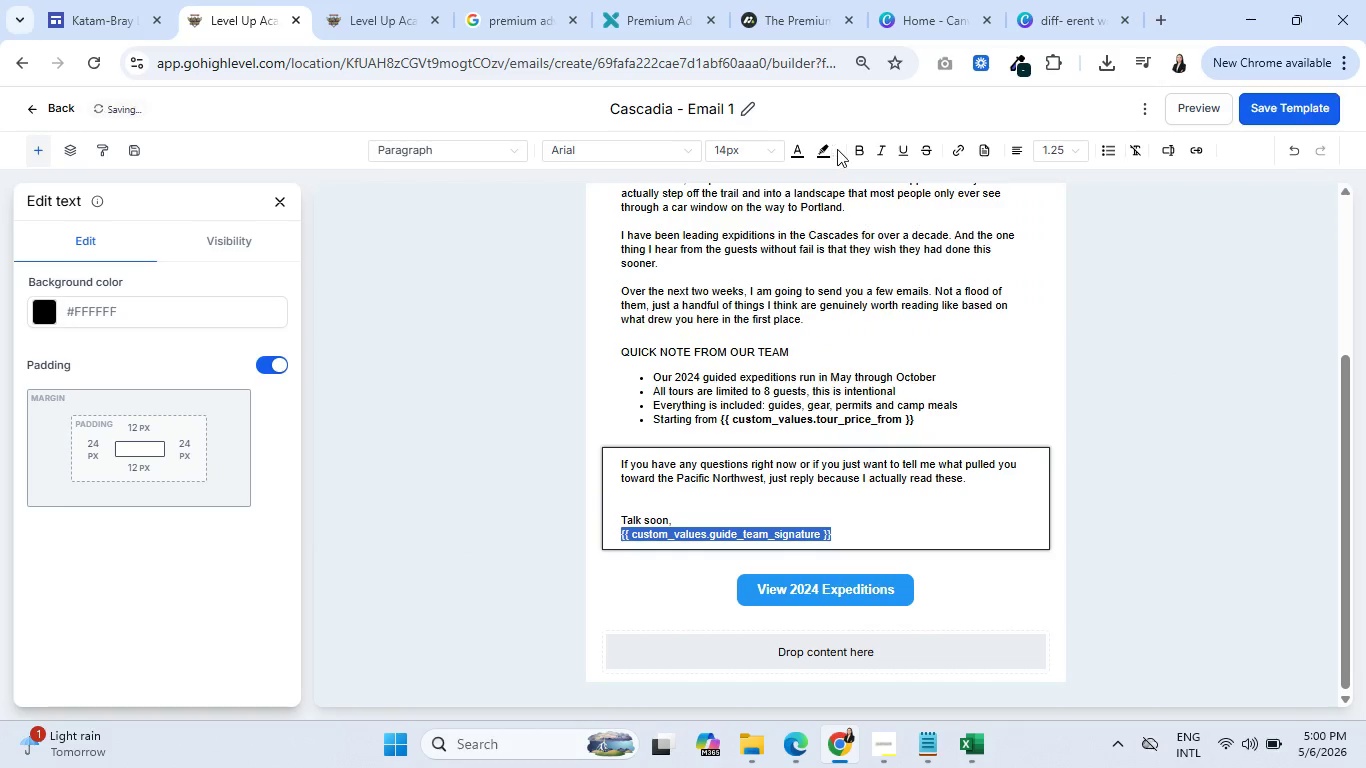 
left_click([858, 149])
 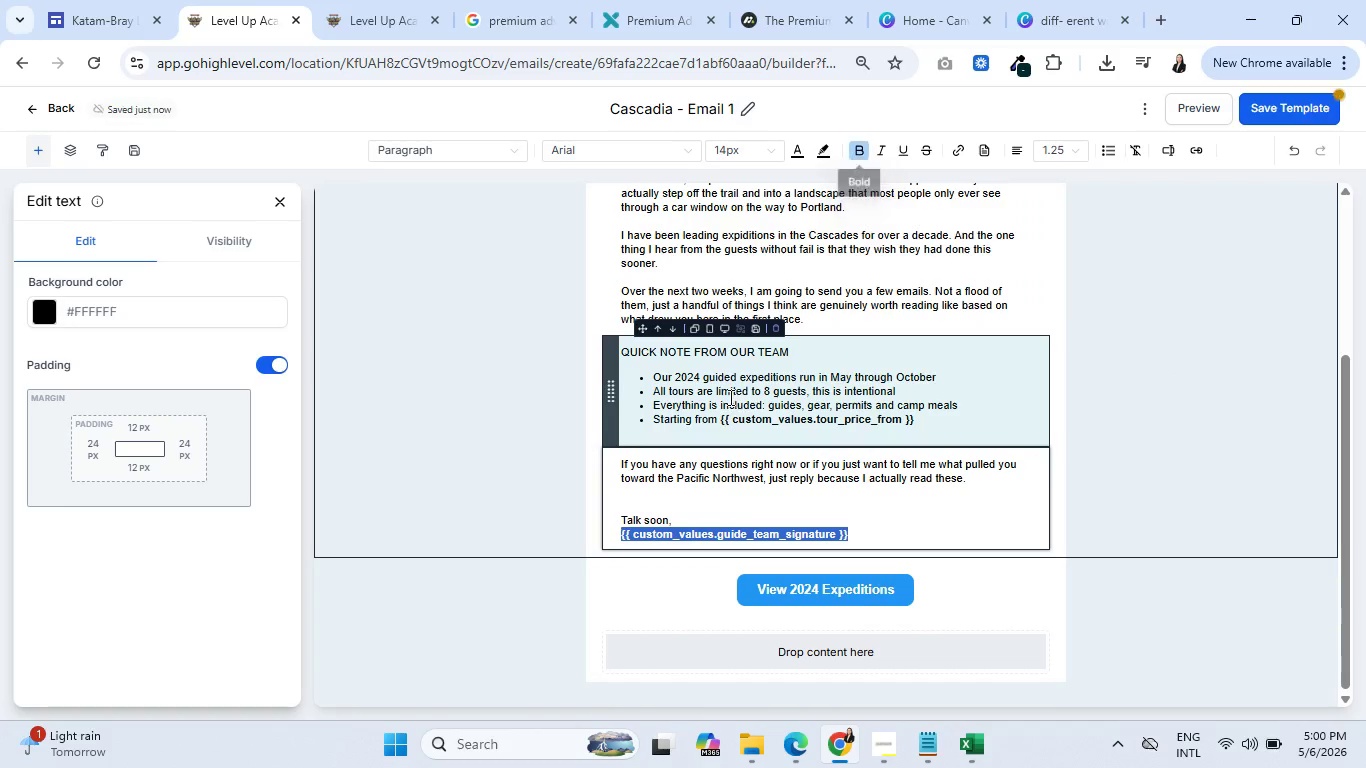 
scroll: coordinate [879, 392], scroll_direction: down, amount: 4.0
 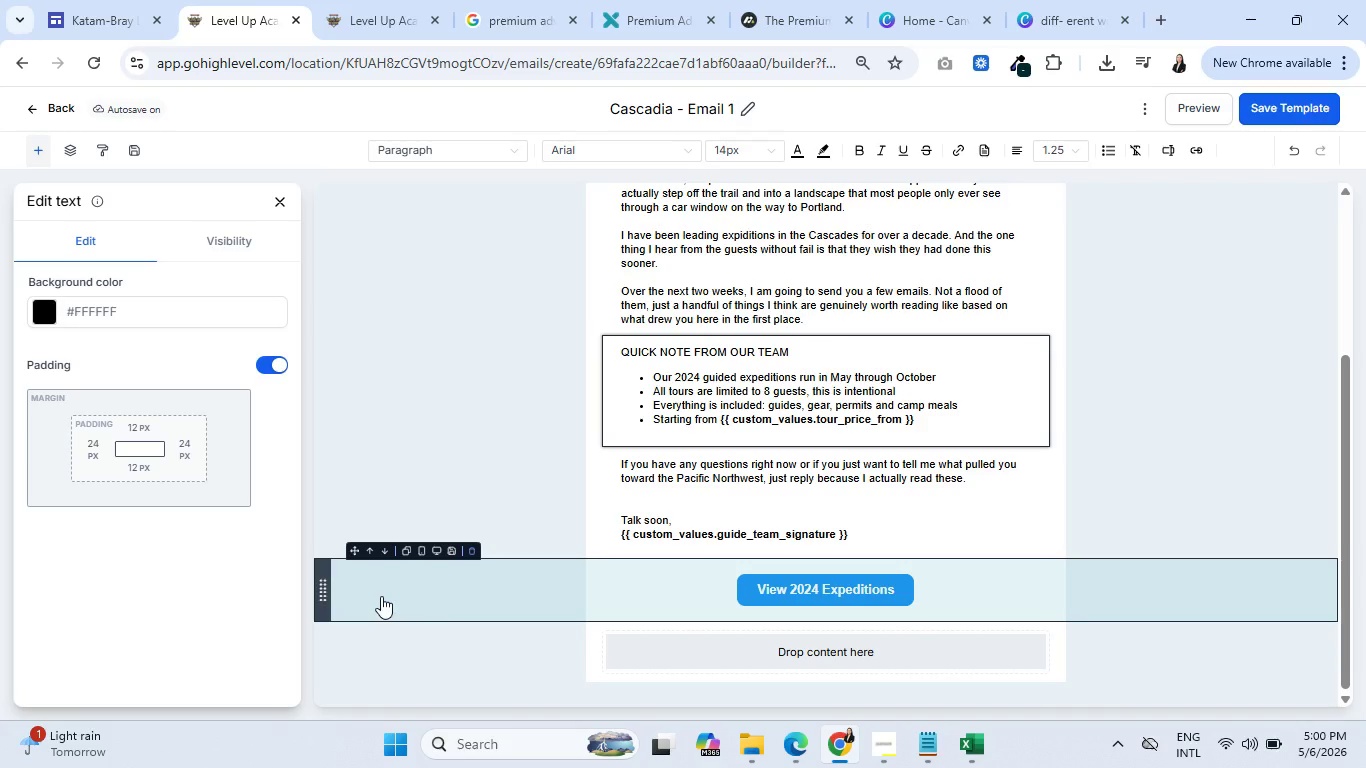 
left_click([729, 396])
 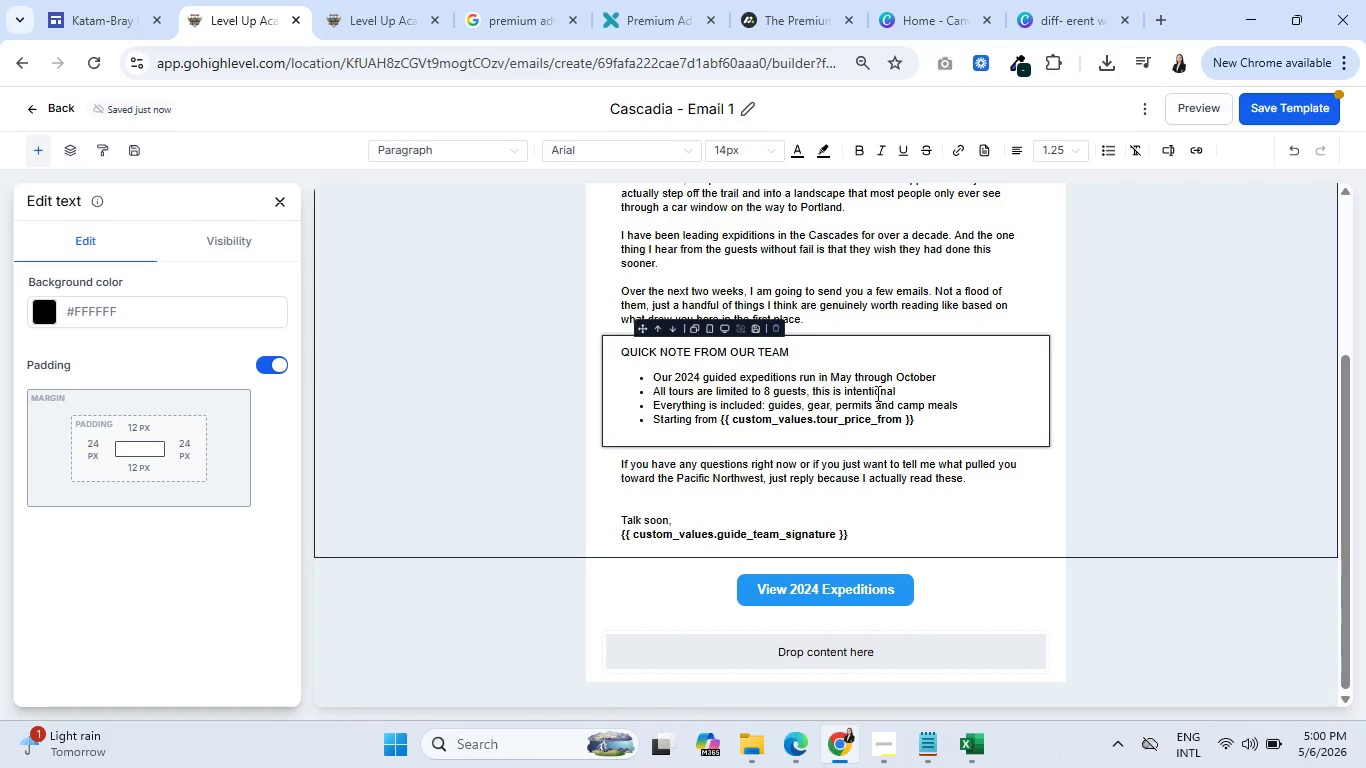 
wait(28.27)
 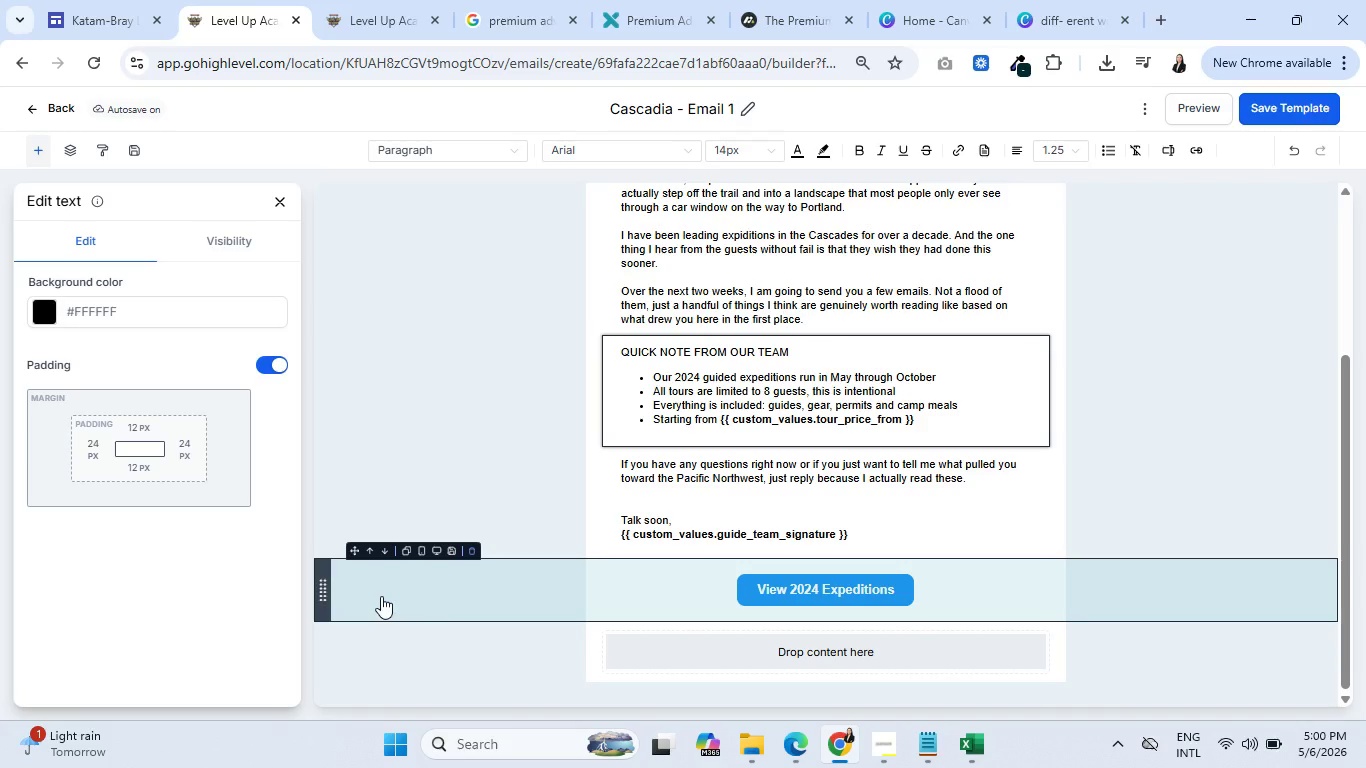 
left_click([784, 595])
 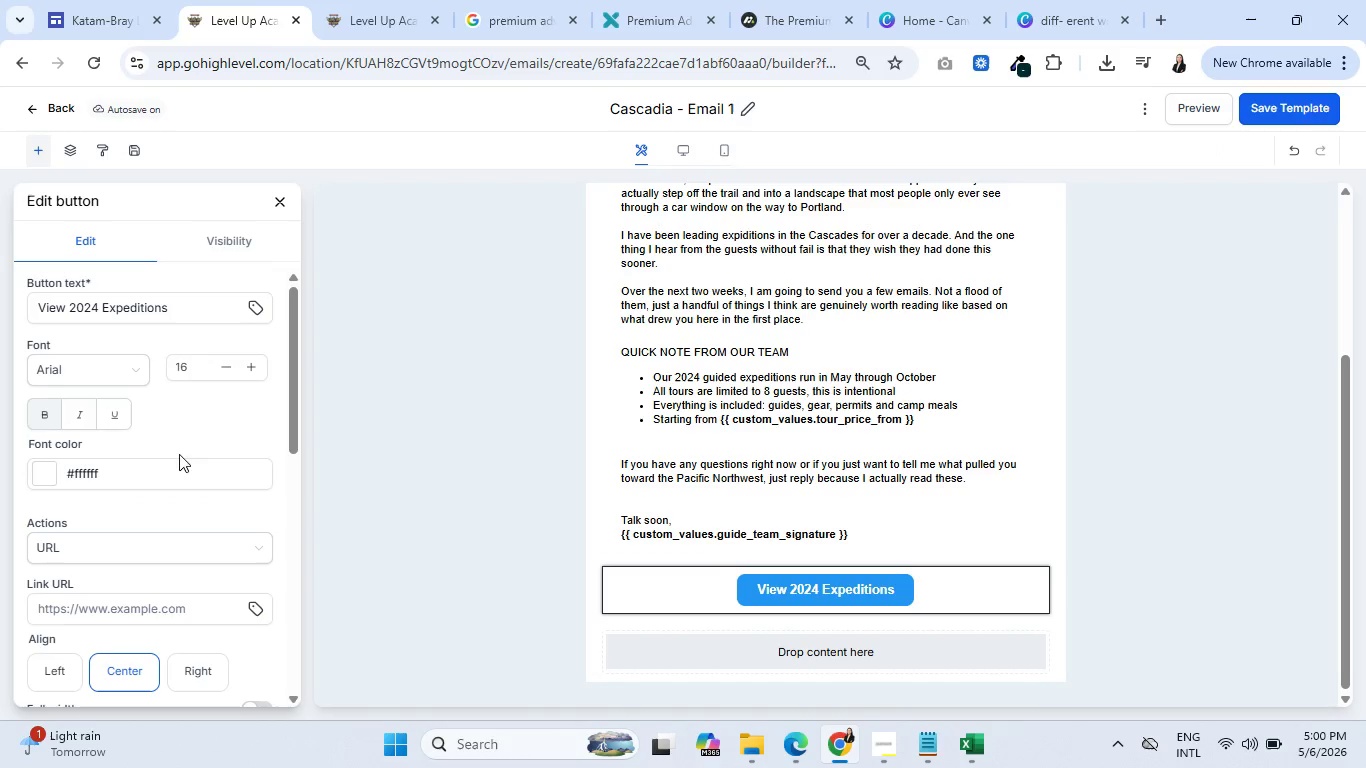 
scroll: coordinate [115, 532], scroll_direction: down, amount: 4.0
 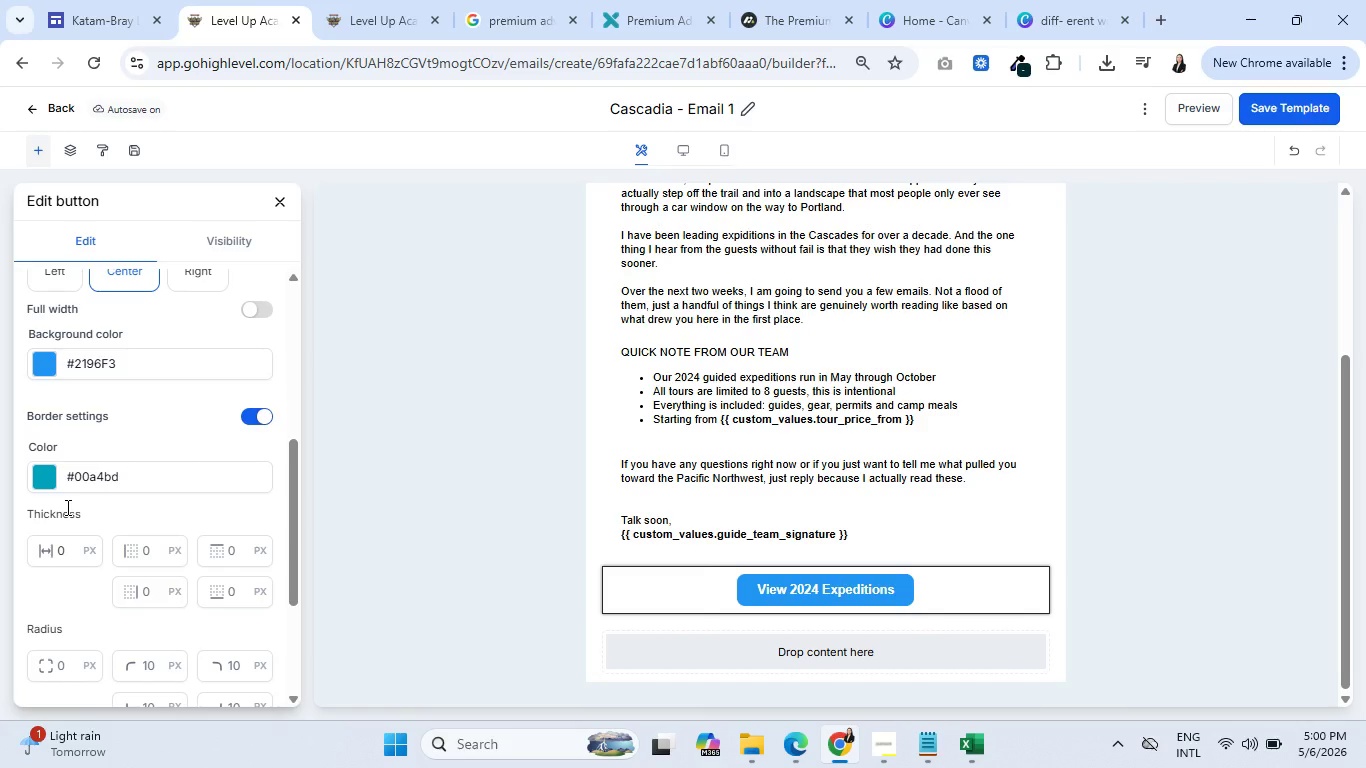 
wait(5.33)
 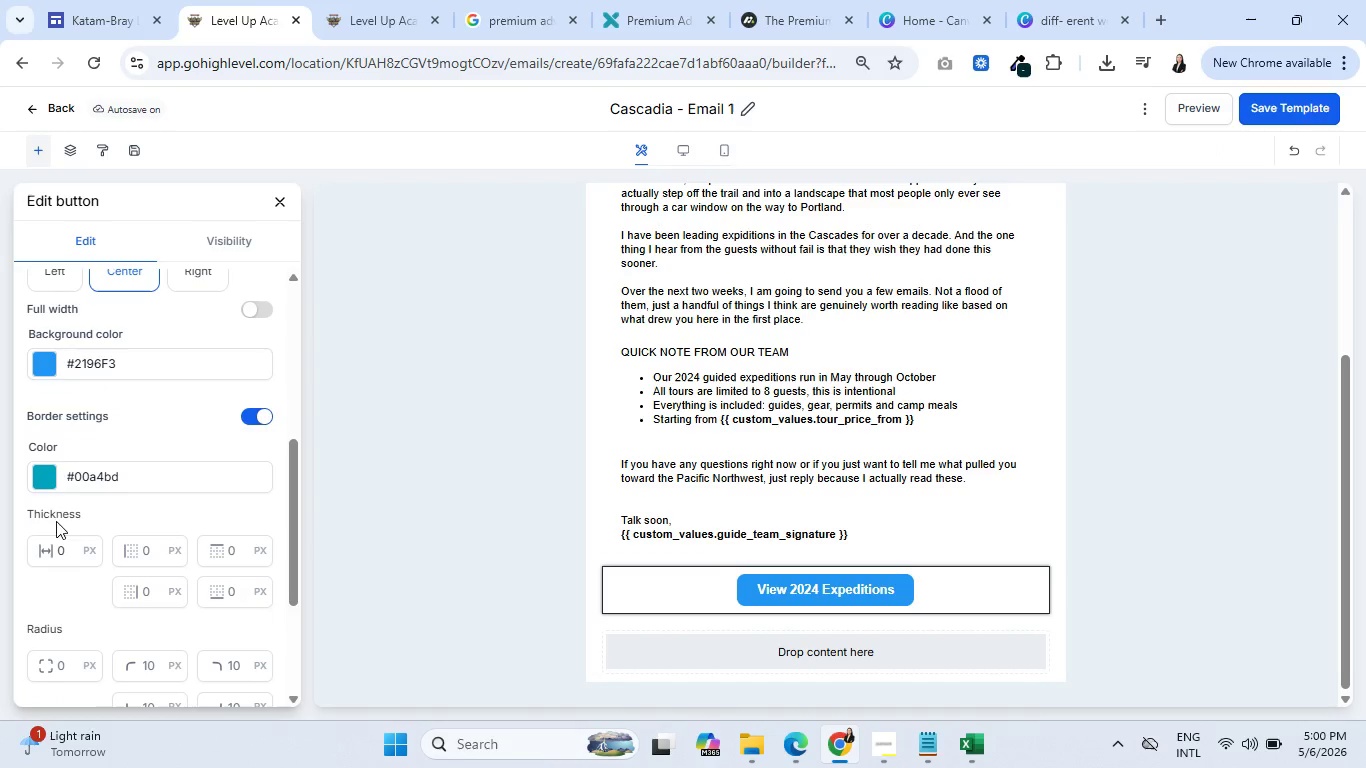 
scroll: coordinate [70, 496], scroll_direction: up, amount: 1.0
 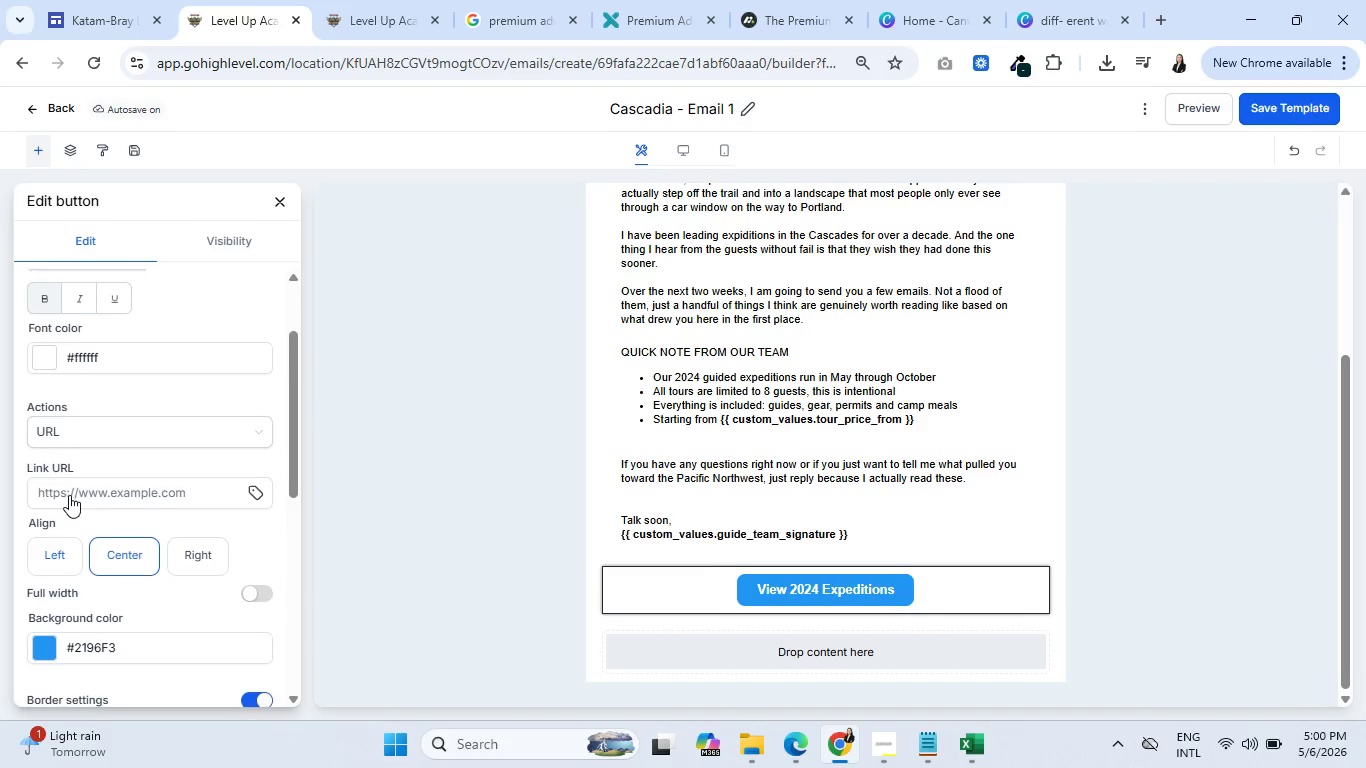 
scroll: coordinate [69, 494], scroll_direction: down, amount: 4.0
 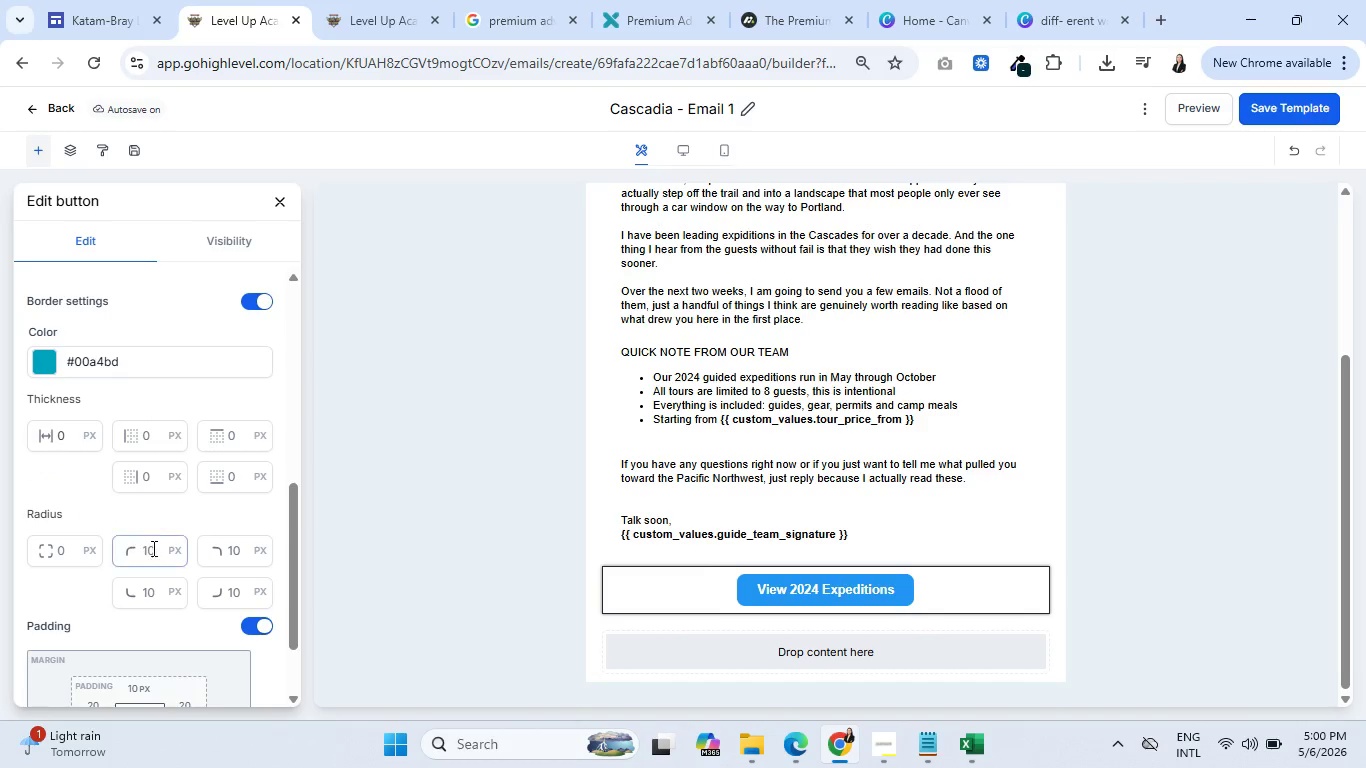 
left_click([153, 549])
 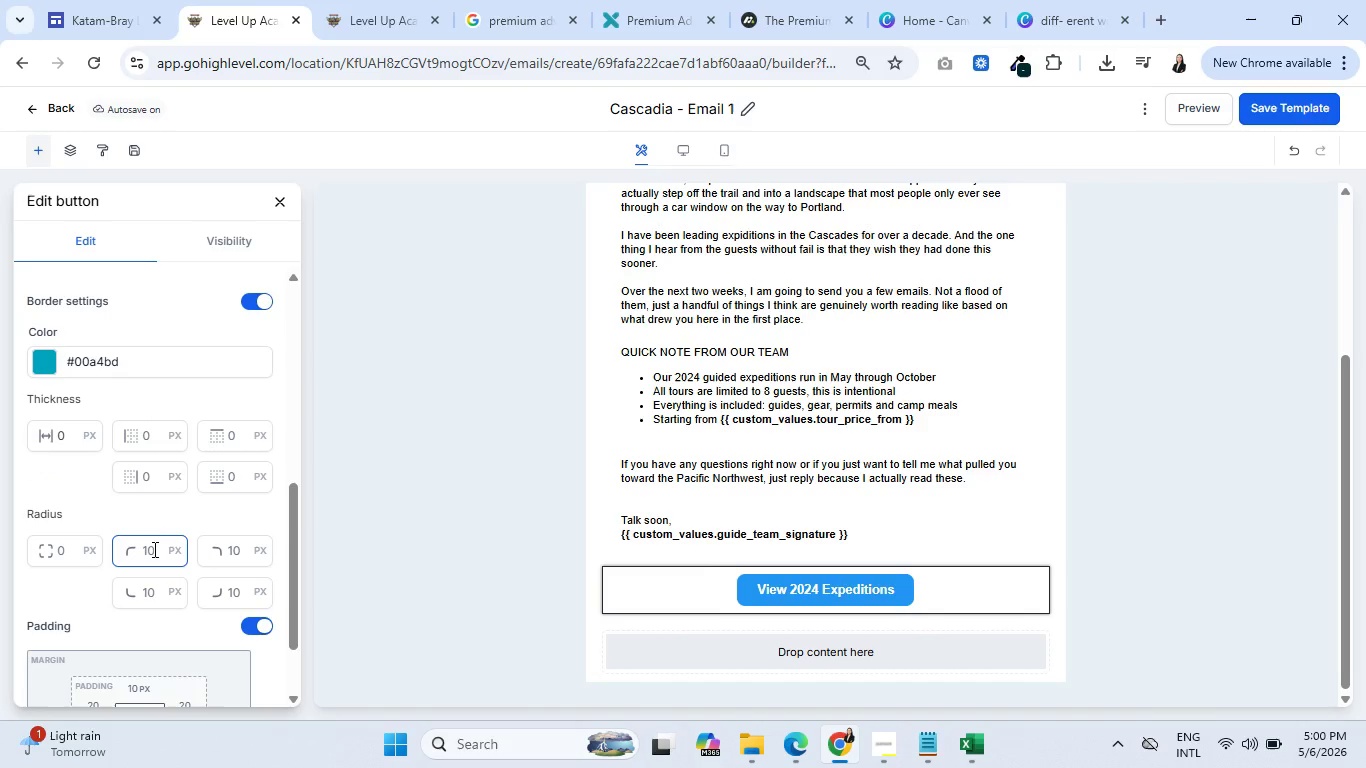 
left_click_drag(start_coordinate=[153, 549], to_coordinate=[137, 550])
 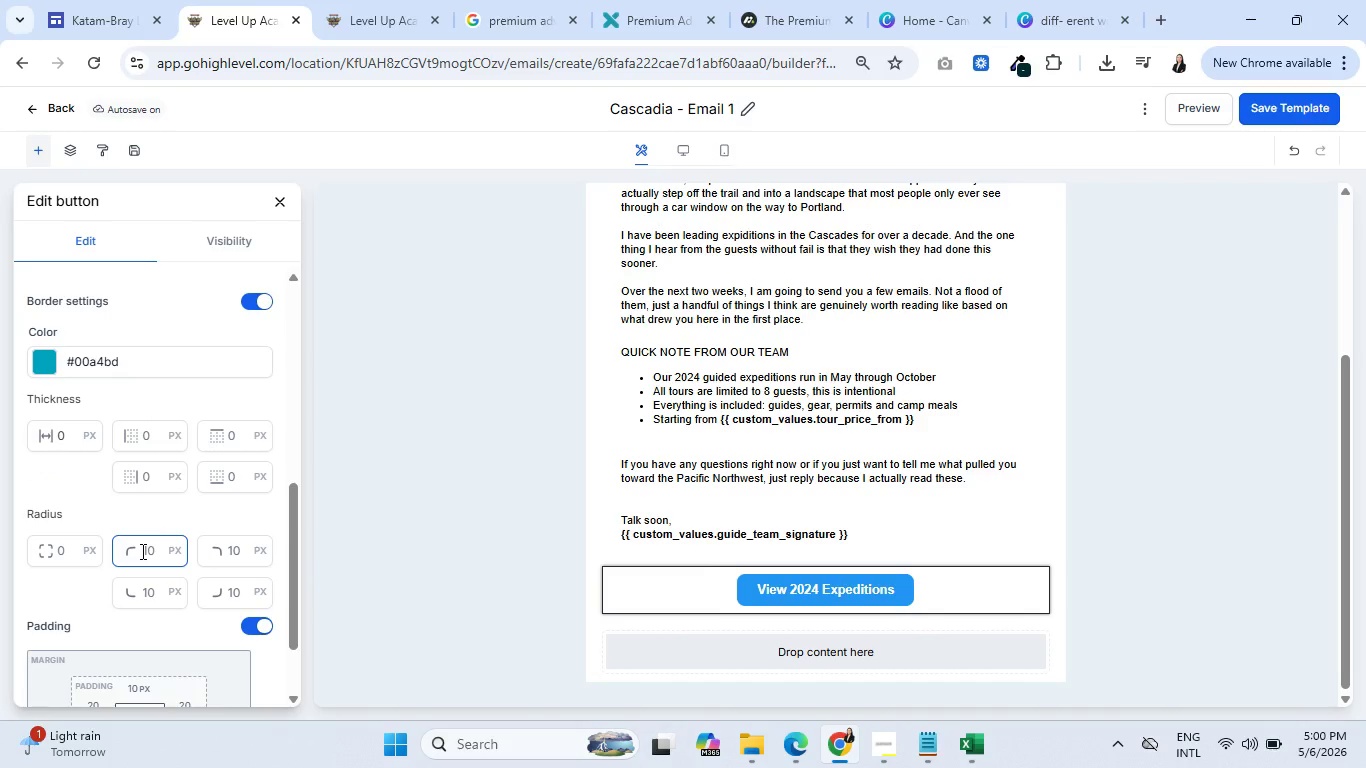 
key(Delete)
 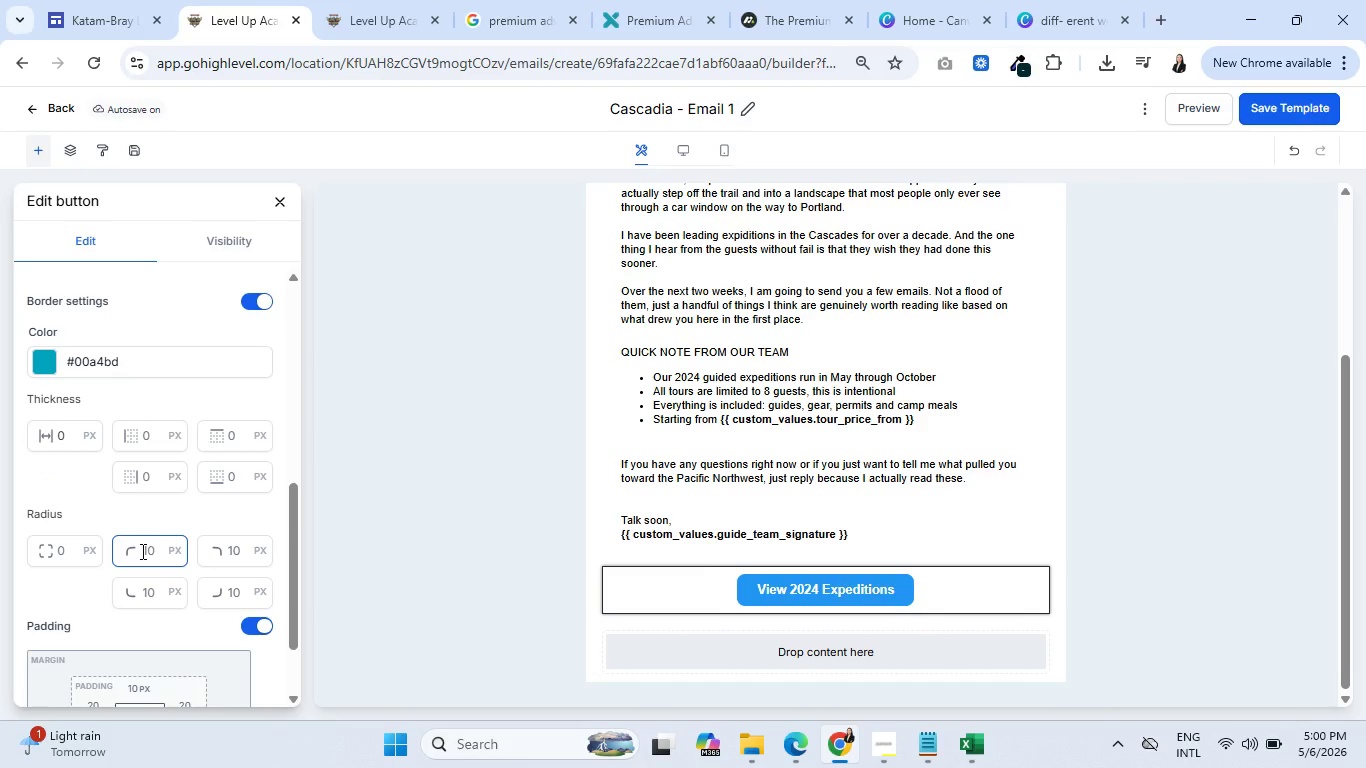 
key(Delete)
 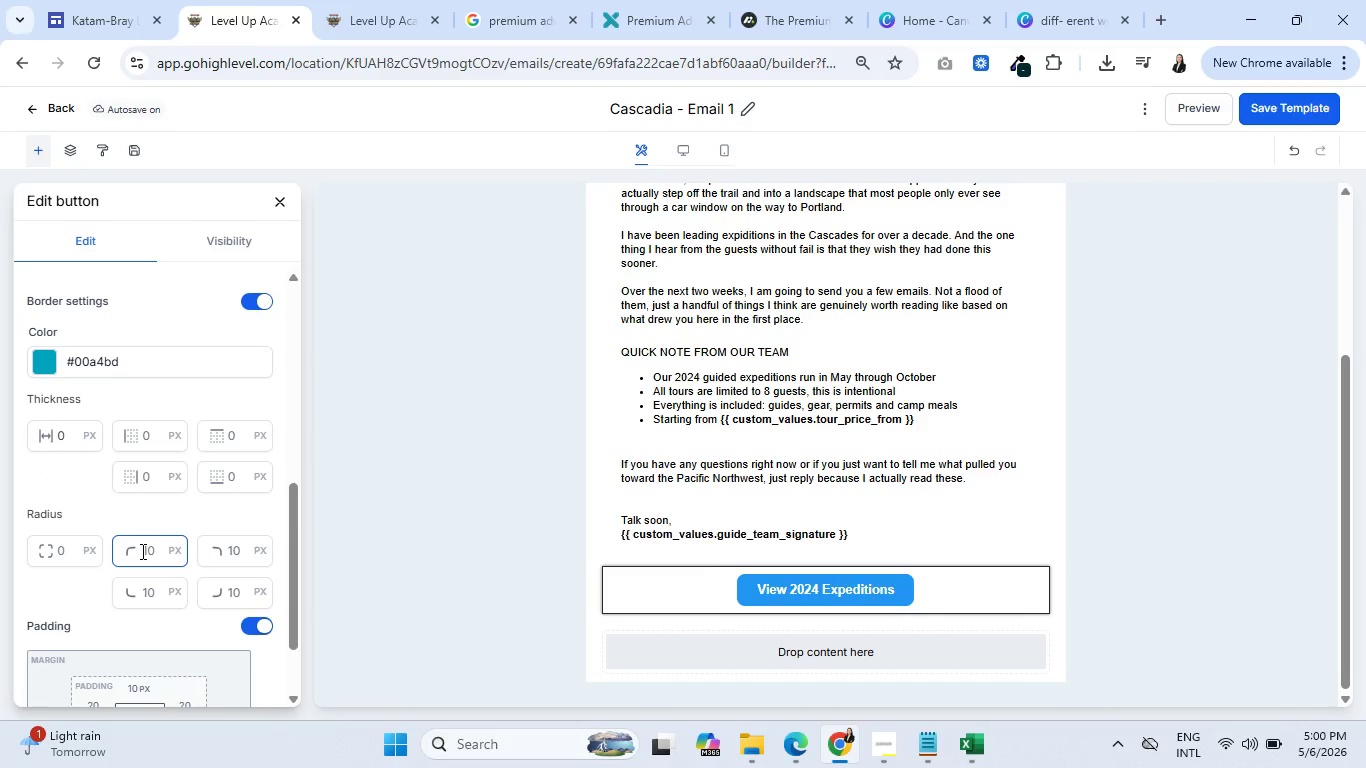 
key(Delete)
 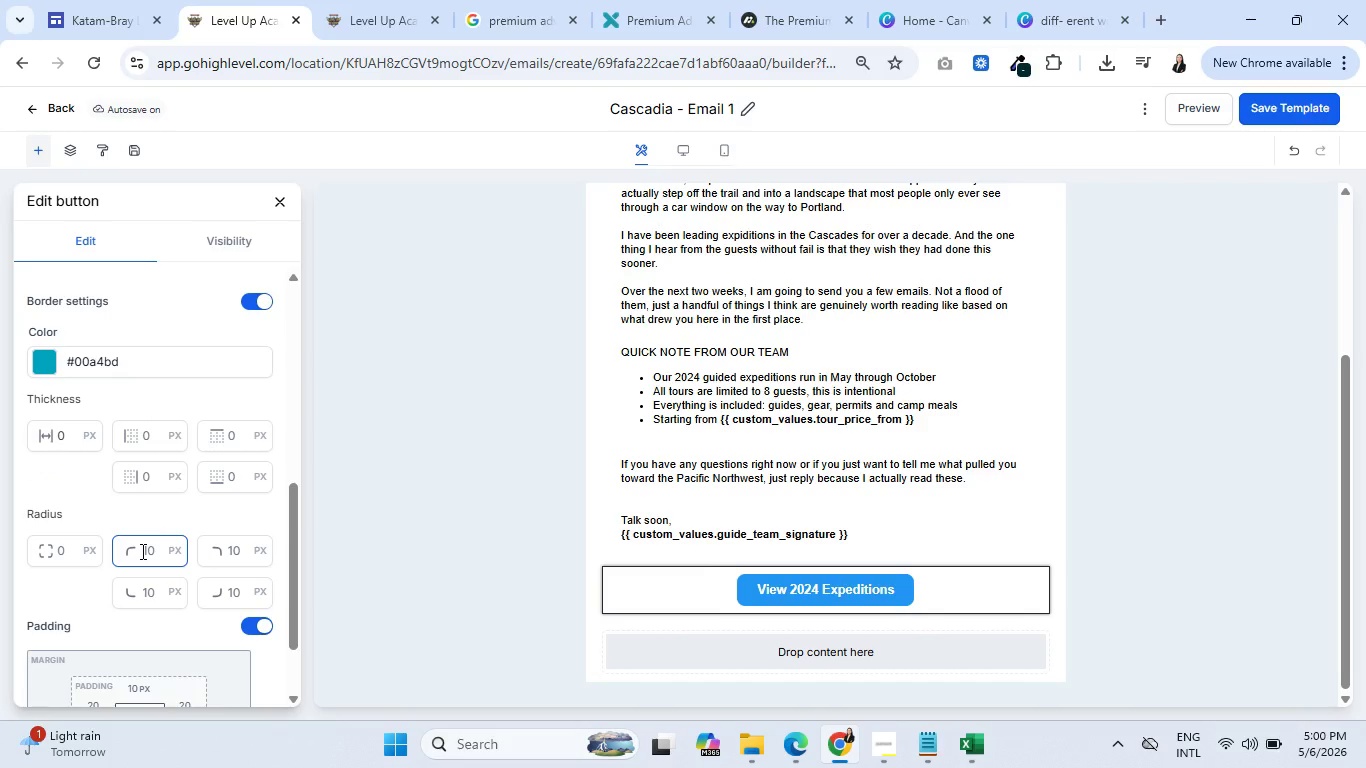 
key(5)
 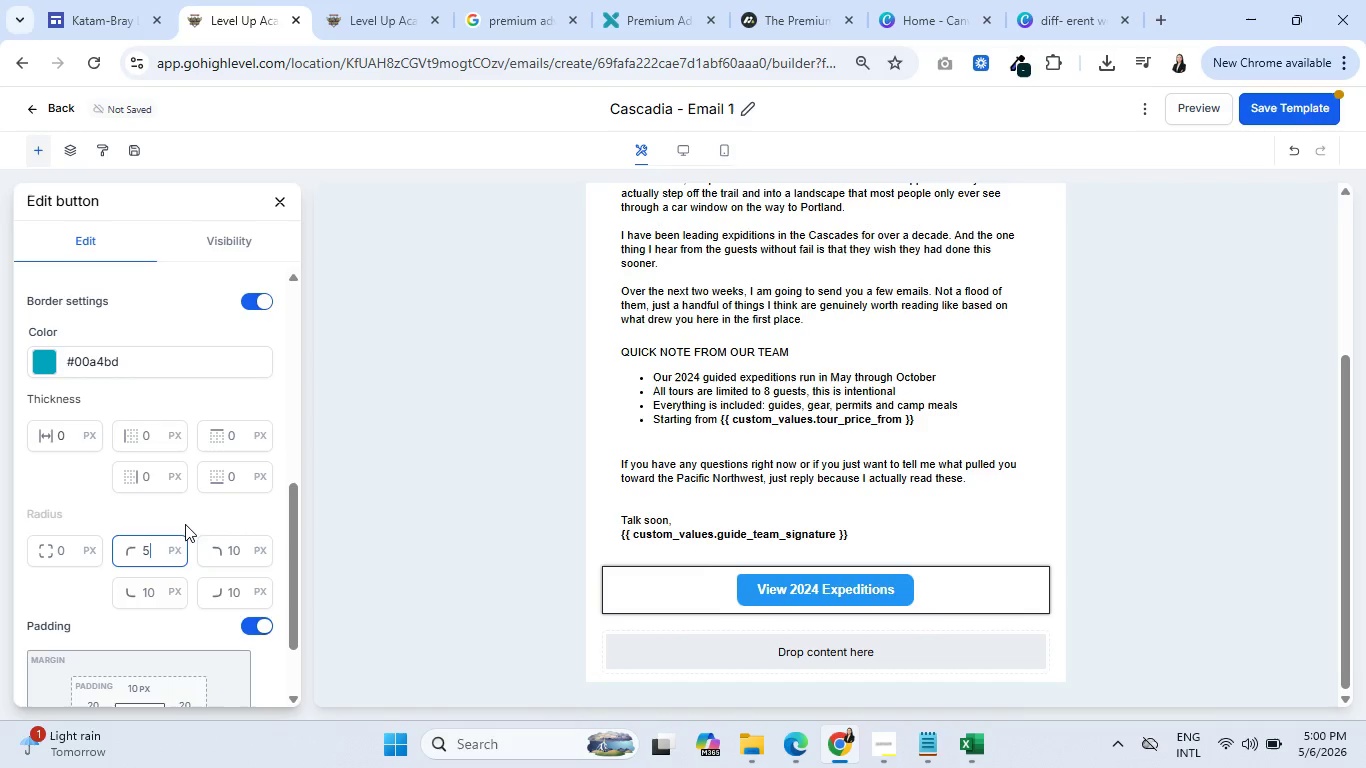 
left_click([212, 550])
 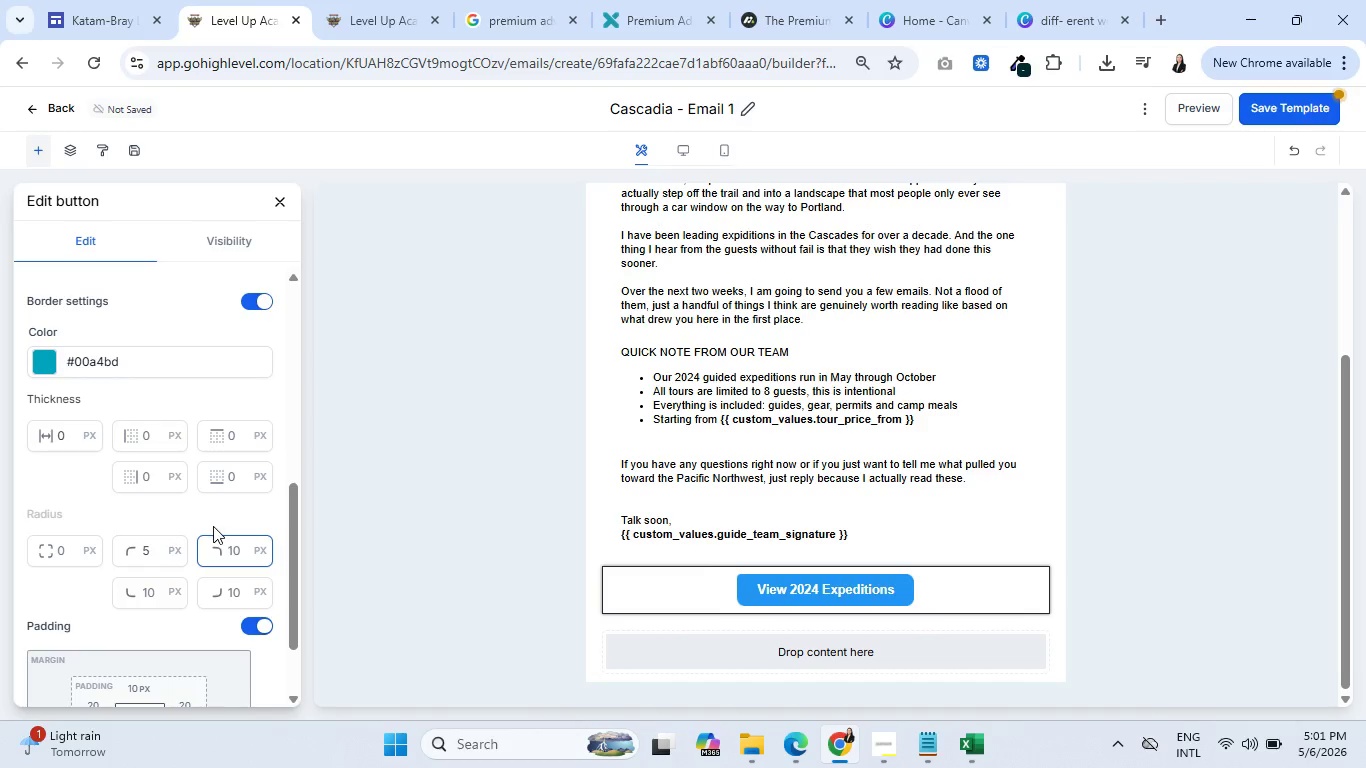 
key(5)
 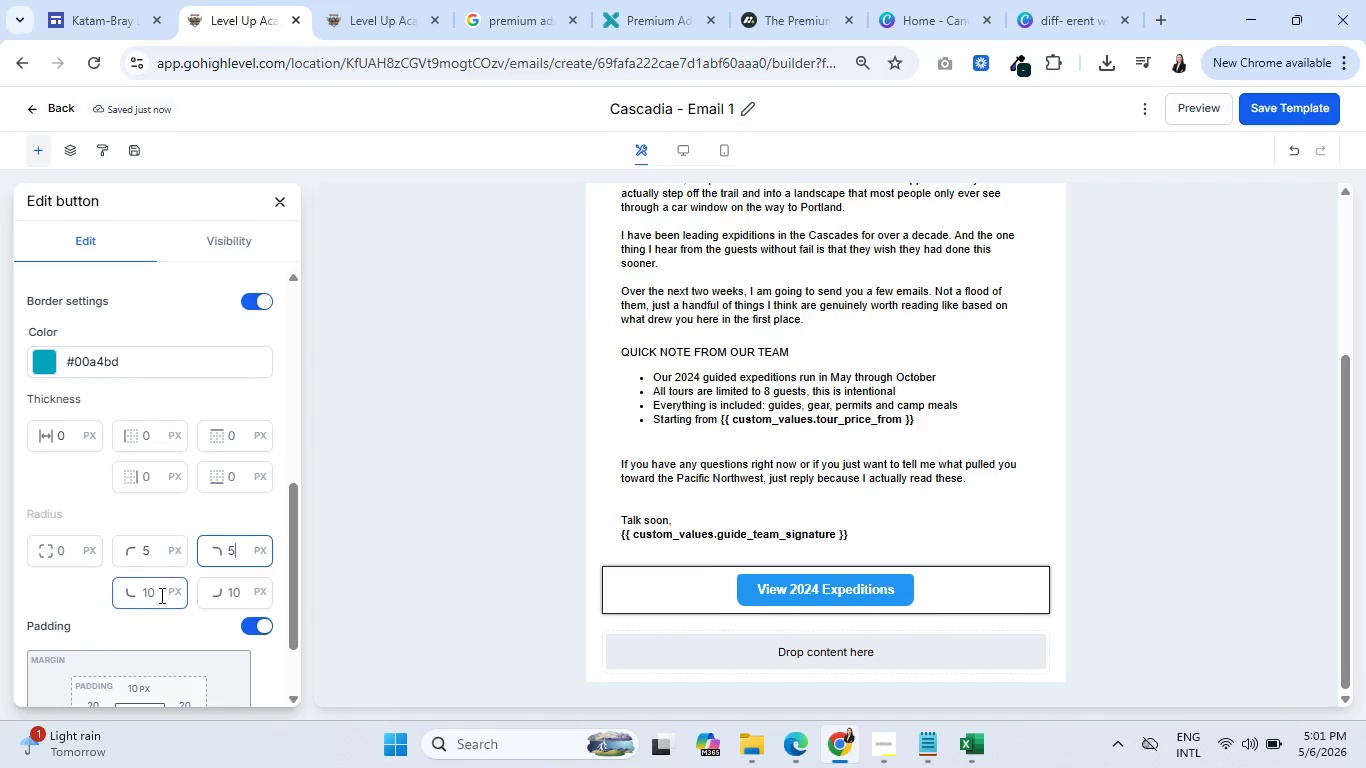 
left_click([150, 597])
 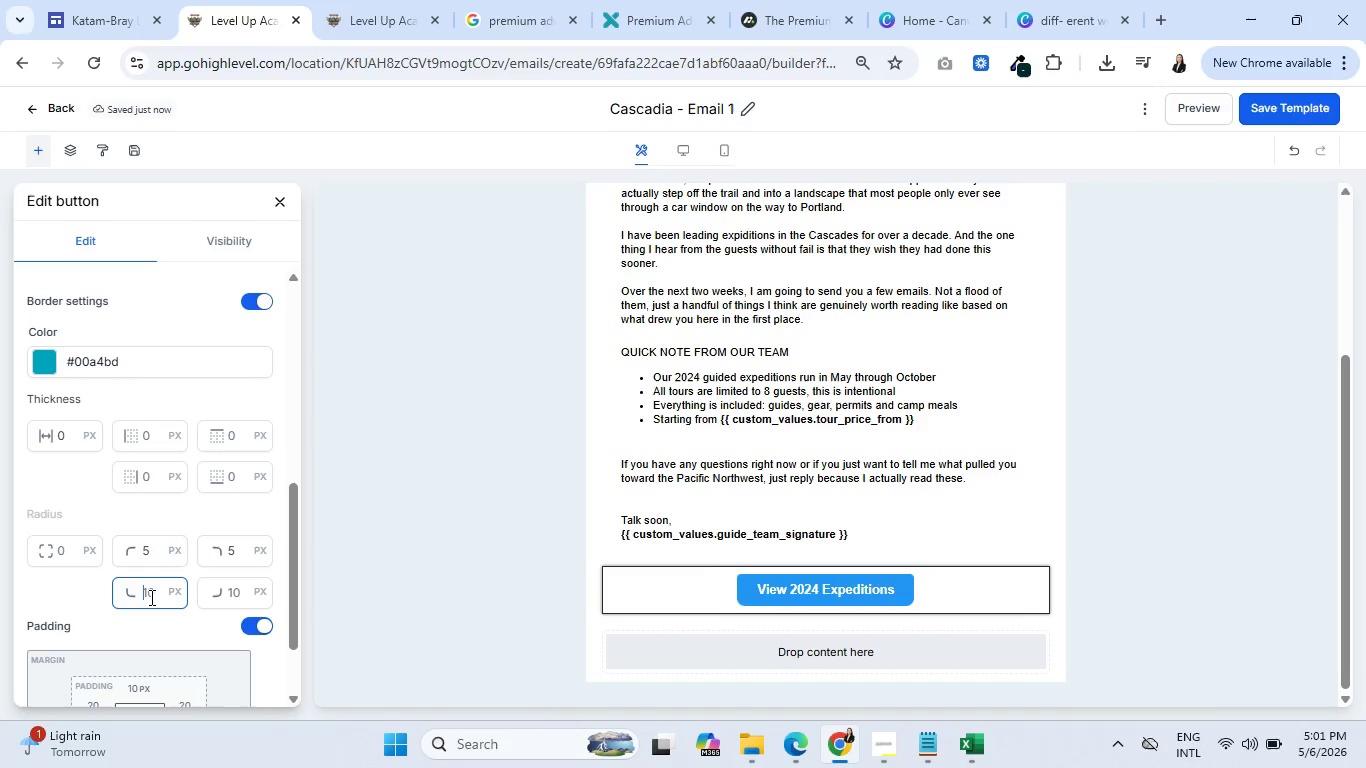 
key(5)
 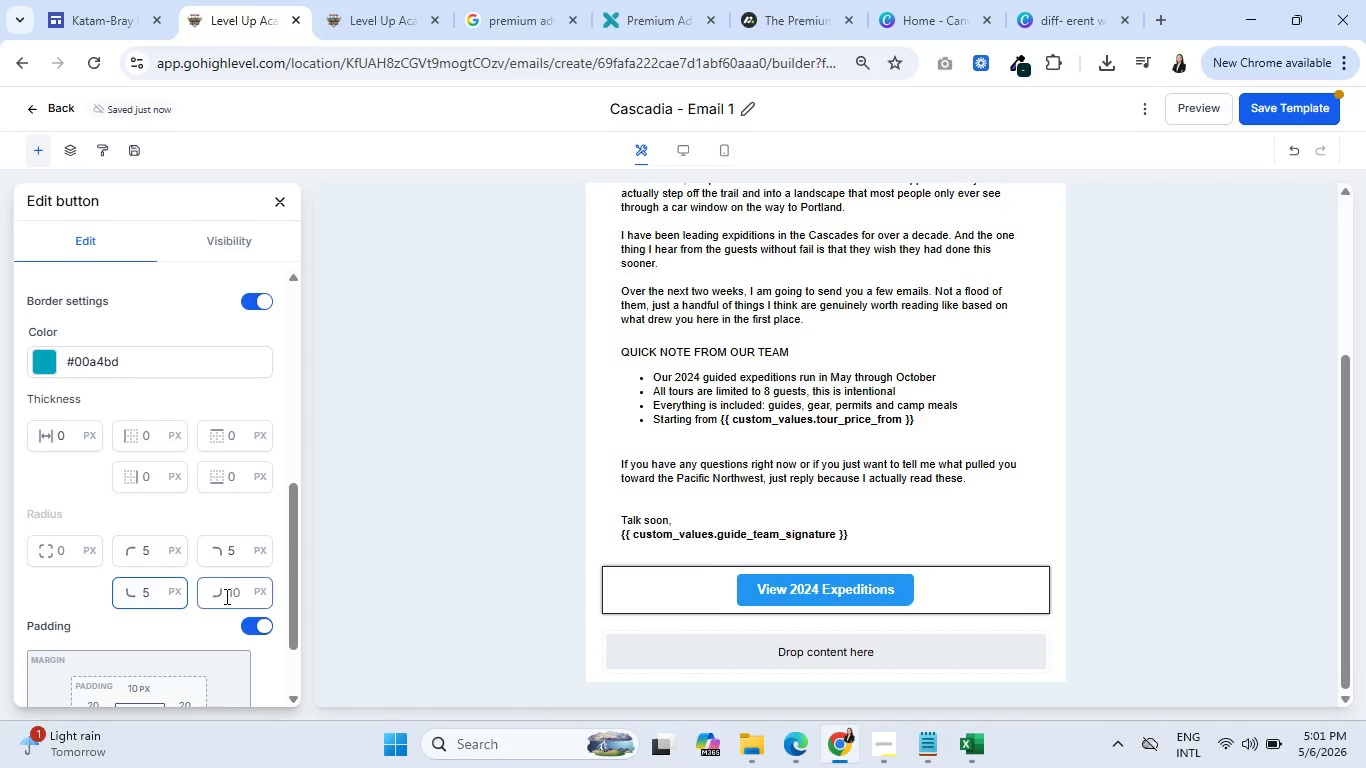 
left_click([230, 596])
 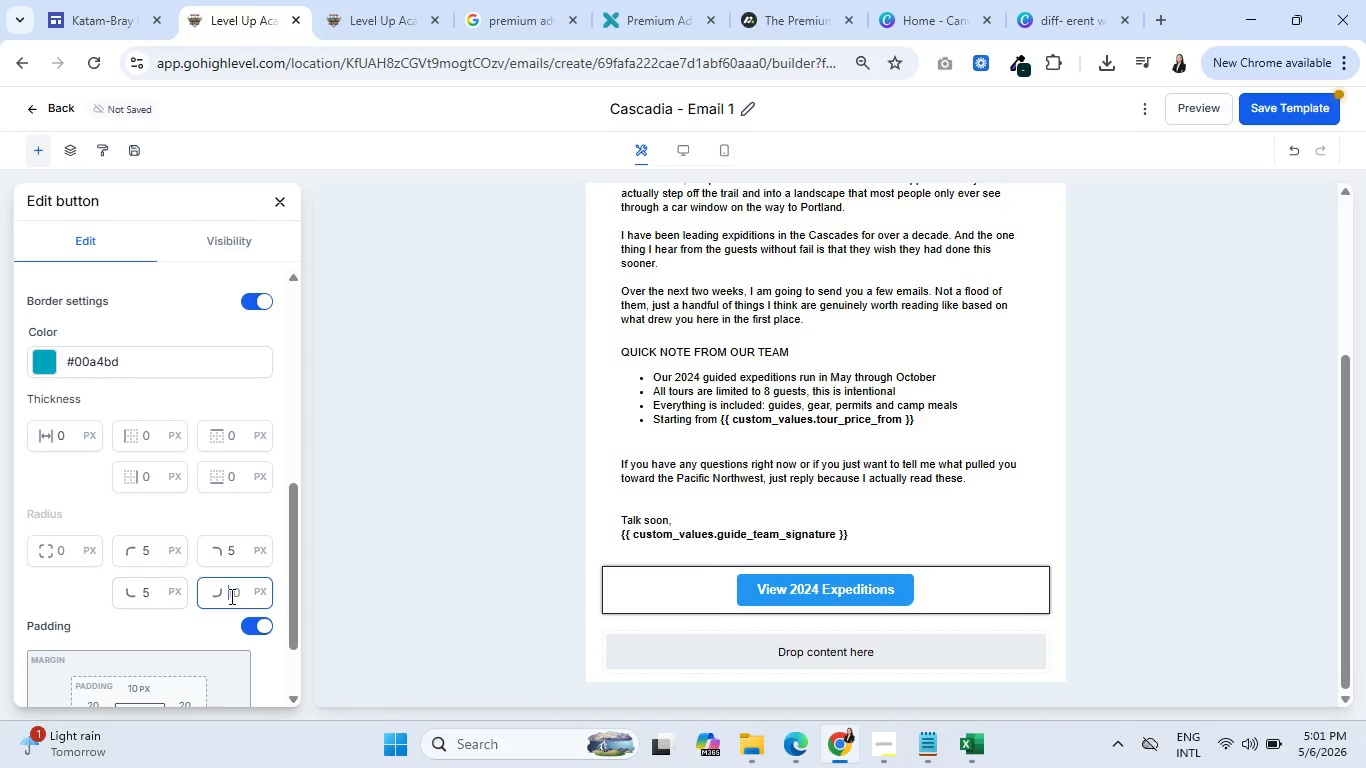 
key(5)
 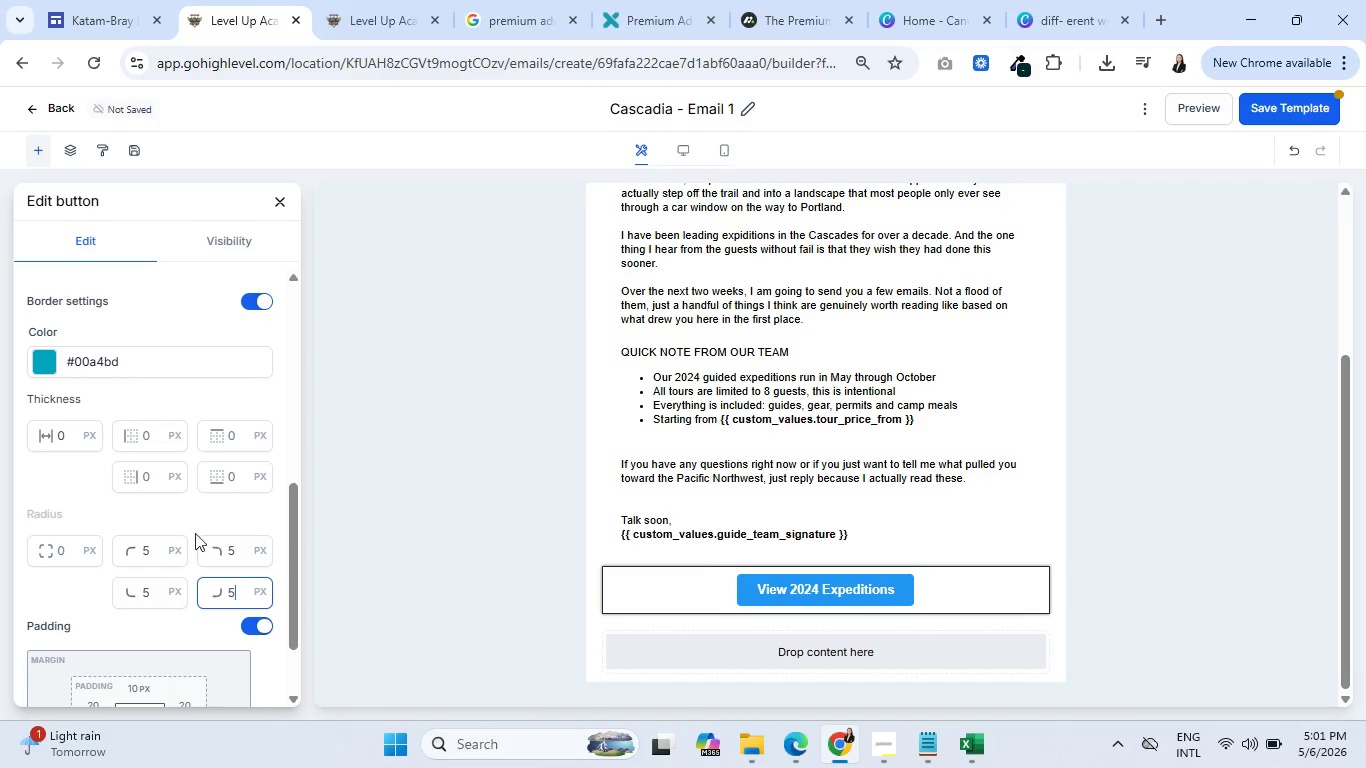 
left_click([165, 520])
 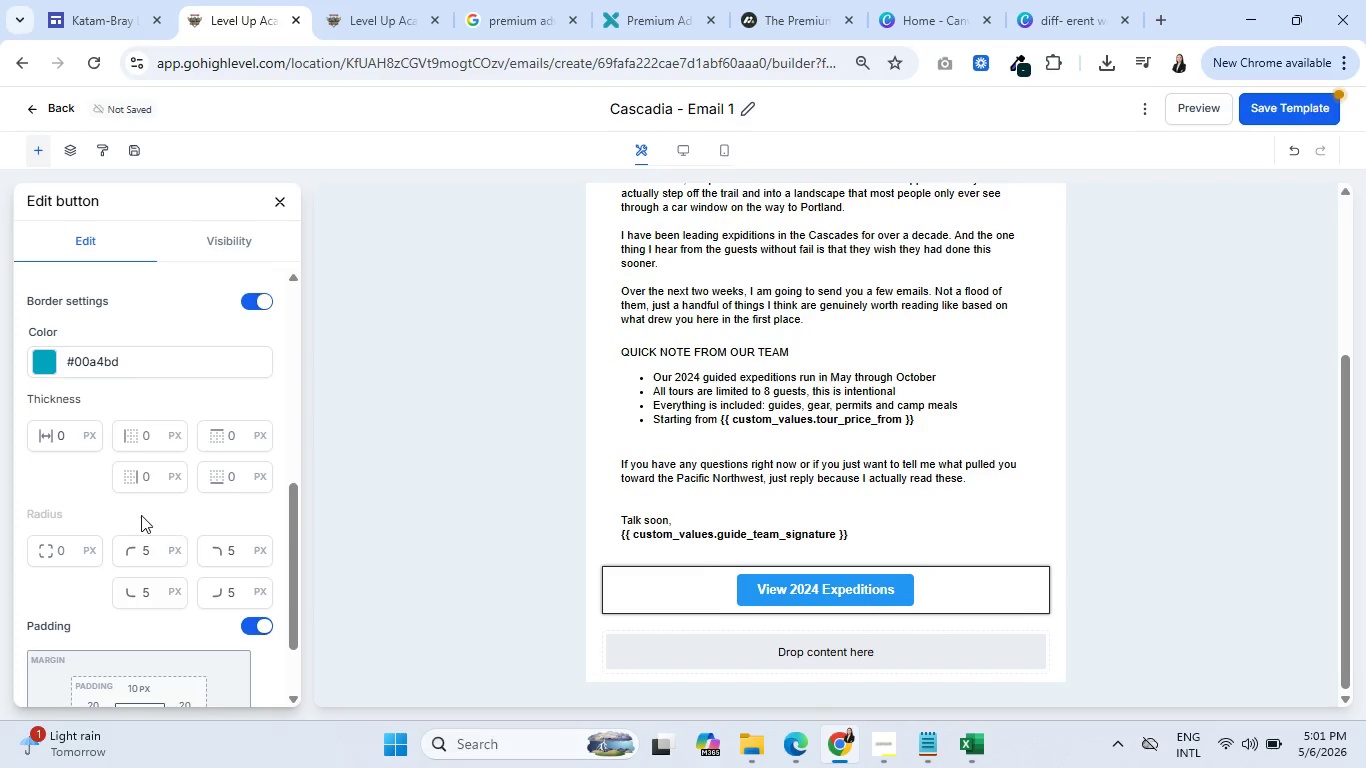 
scroll: coordinate [123, 511], scroll_direction: up, amount: 3.0
 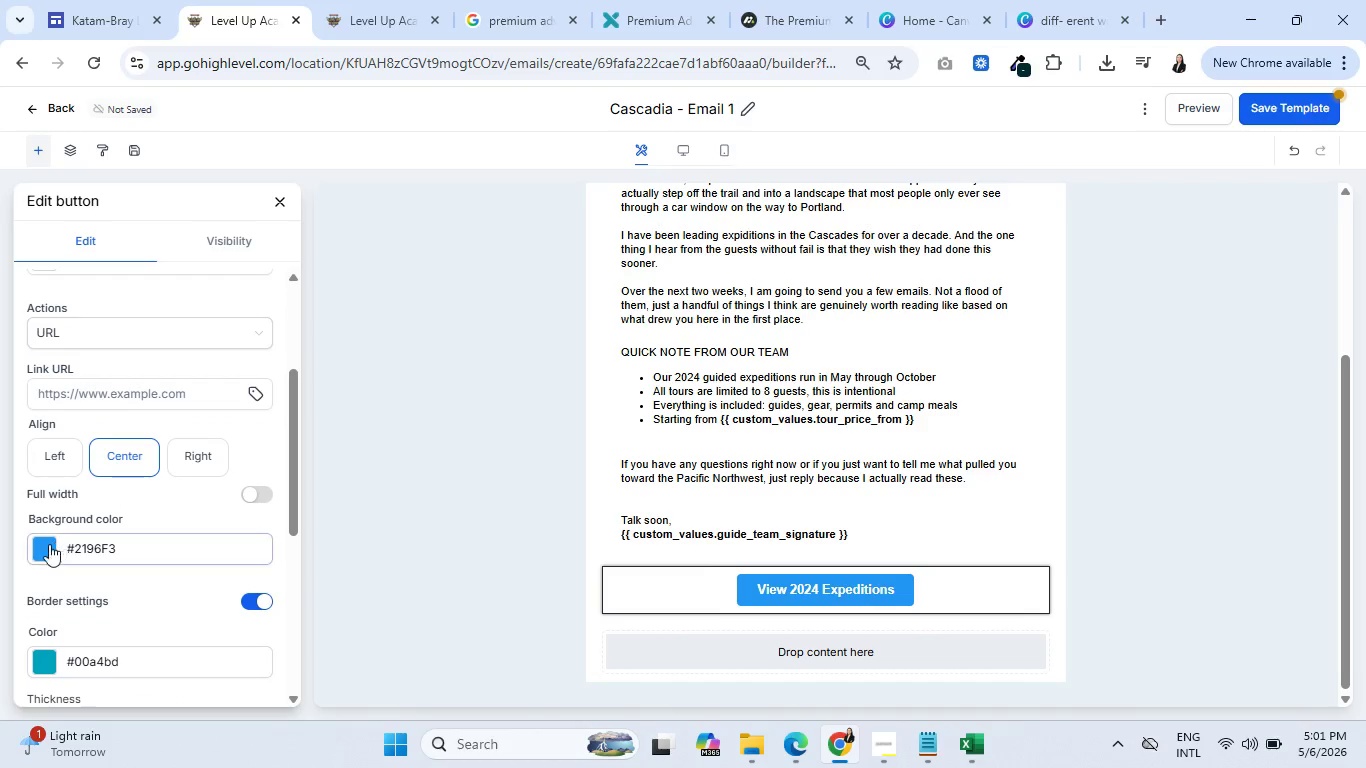 
left_click([34, 552])
 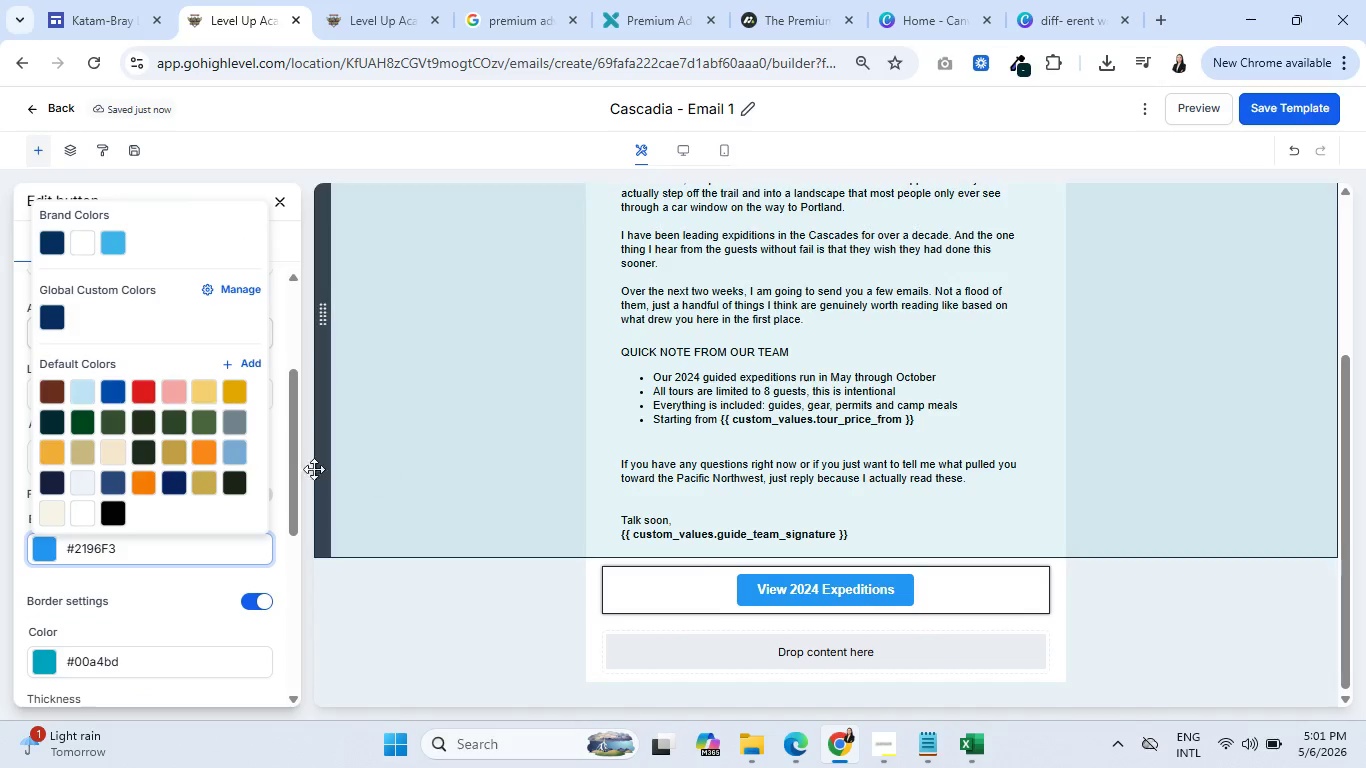 
left_click([229, 478])
 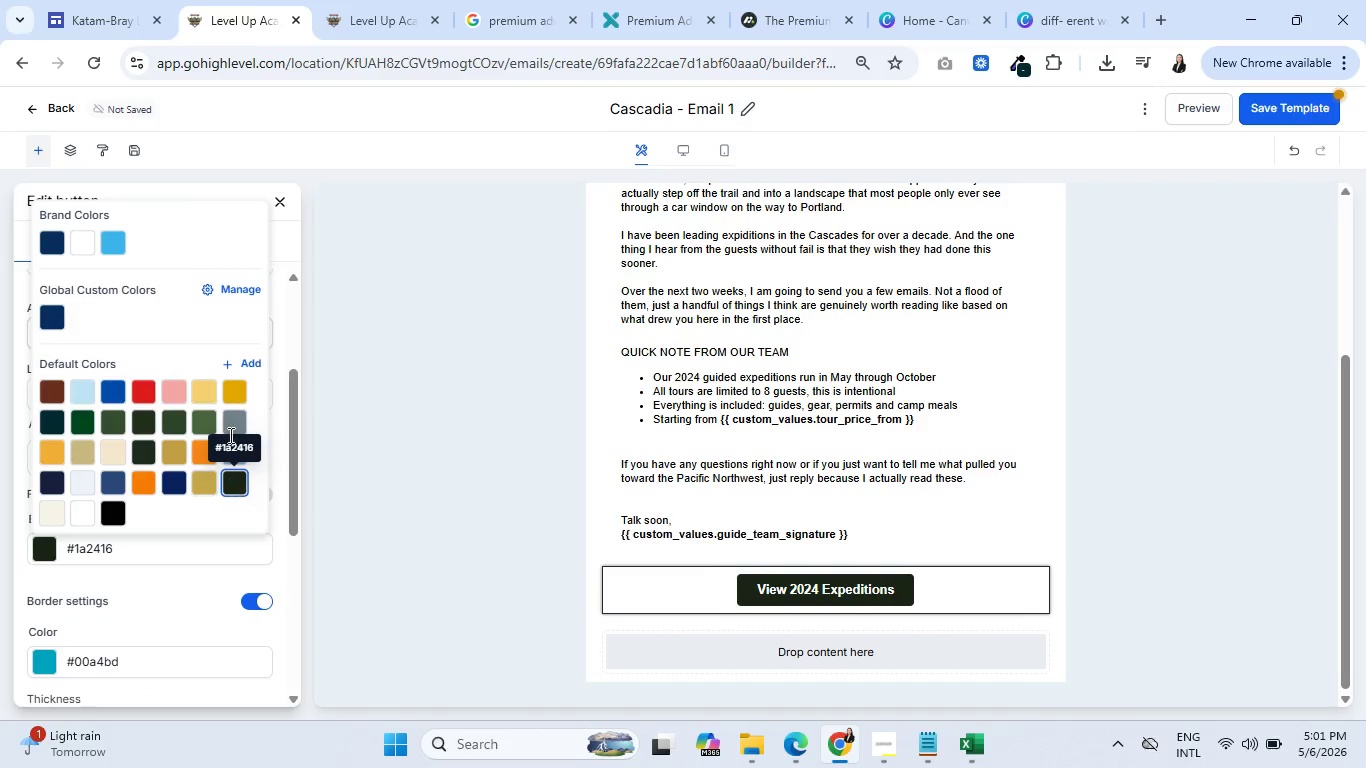 
left_click([369, 0])
 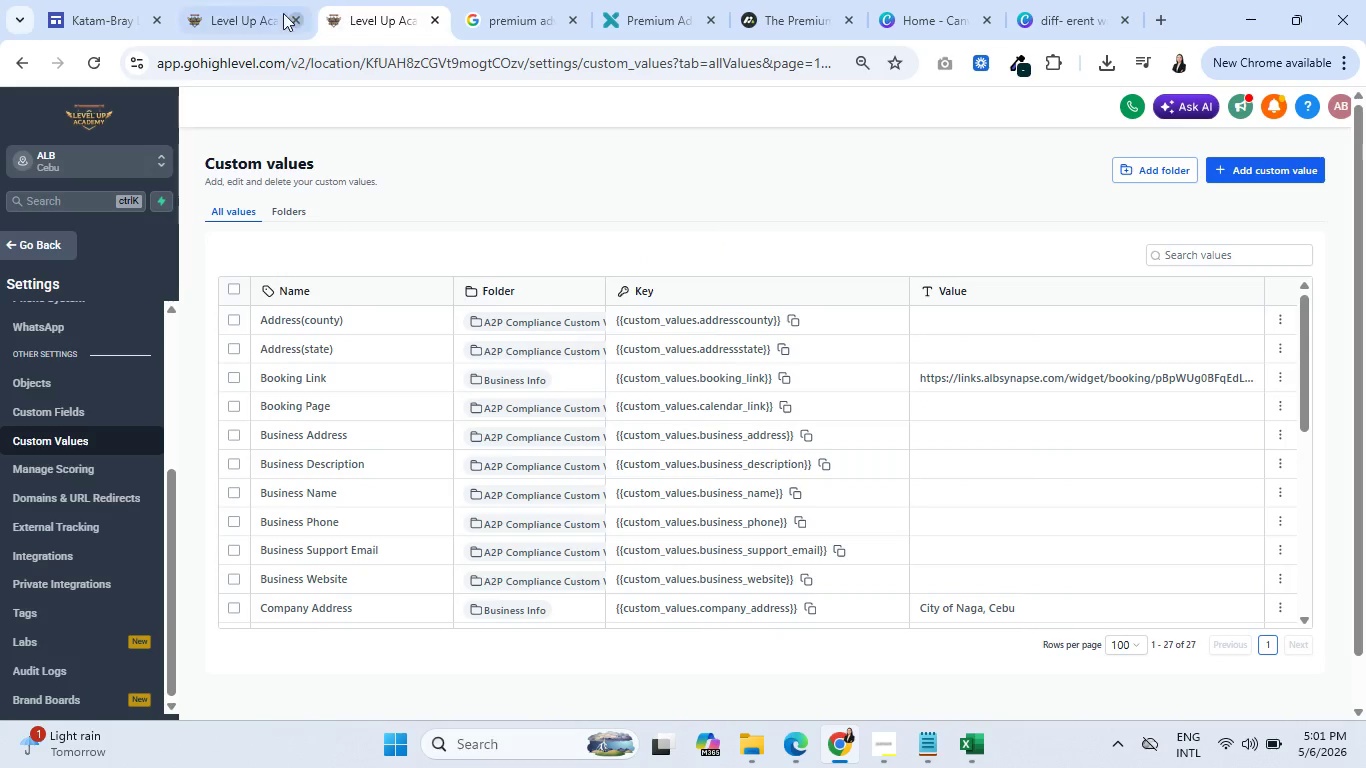 
left_click([259, 10])
 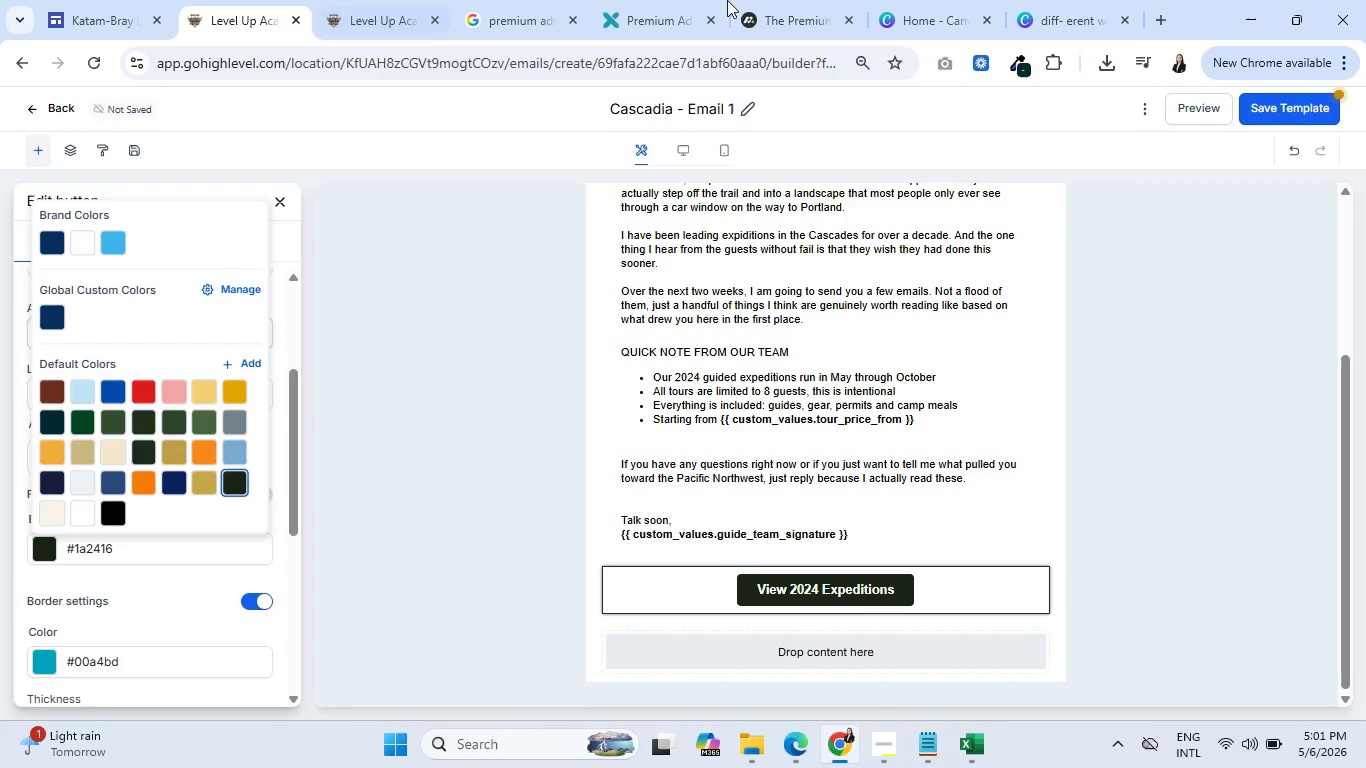 
left_click([1064, 0])
 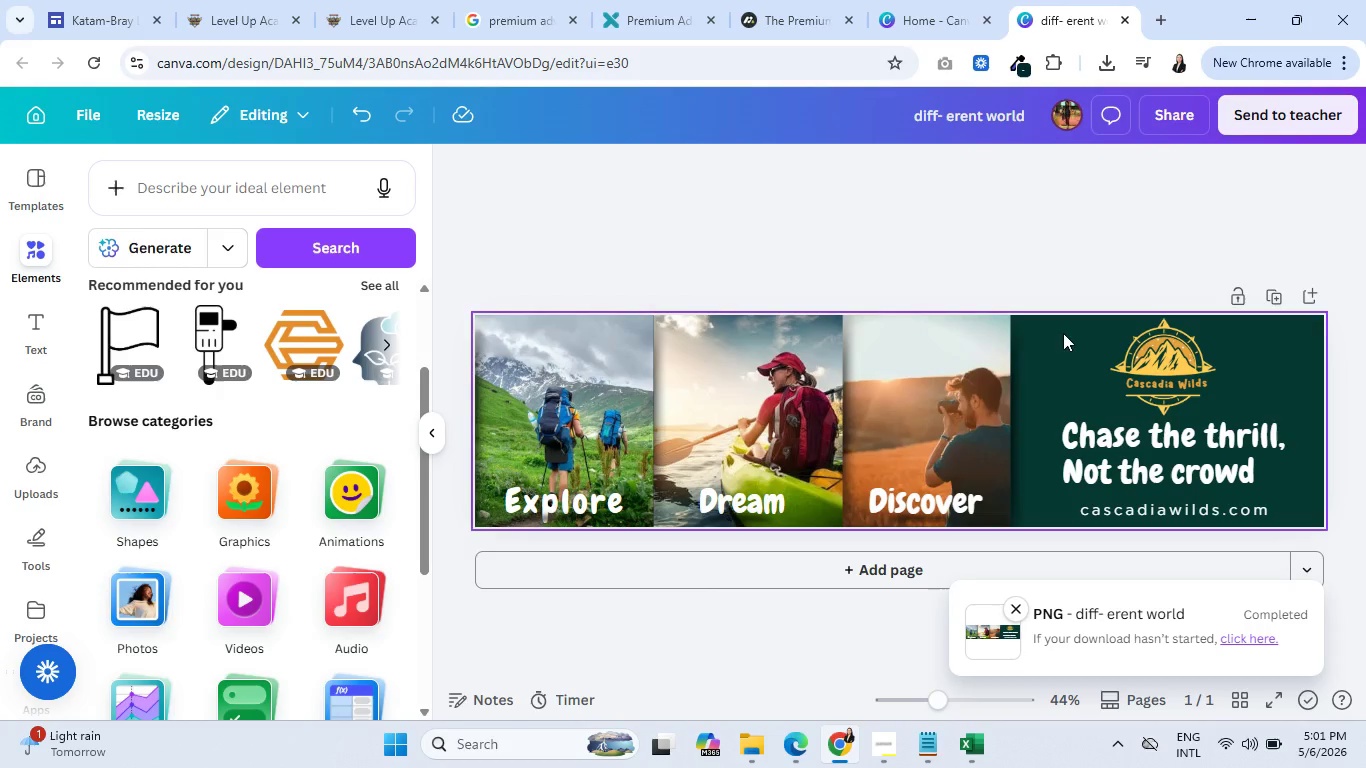 
left_click([1017, 65])
 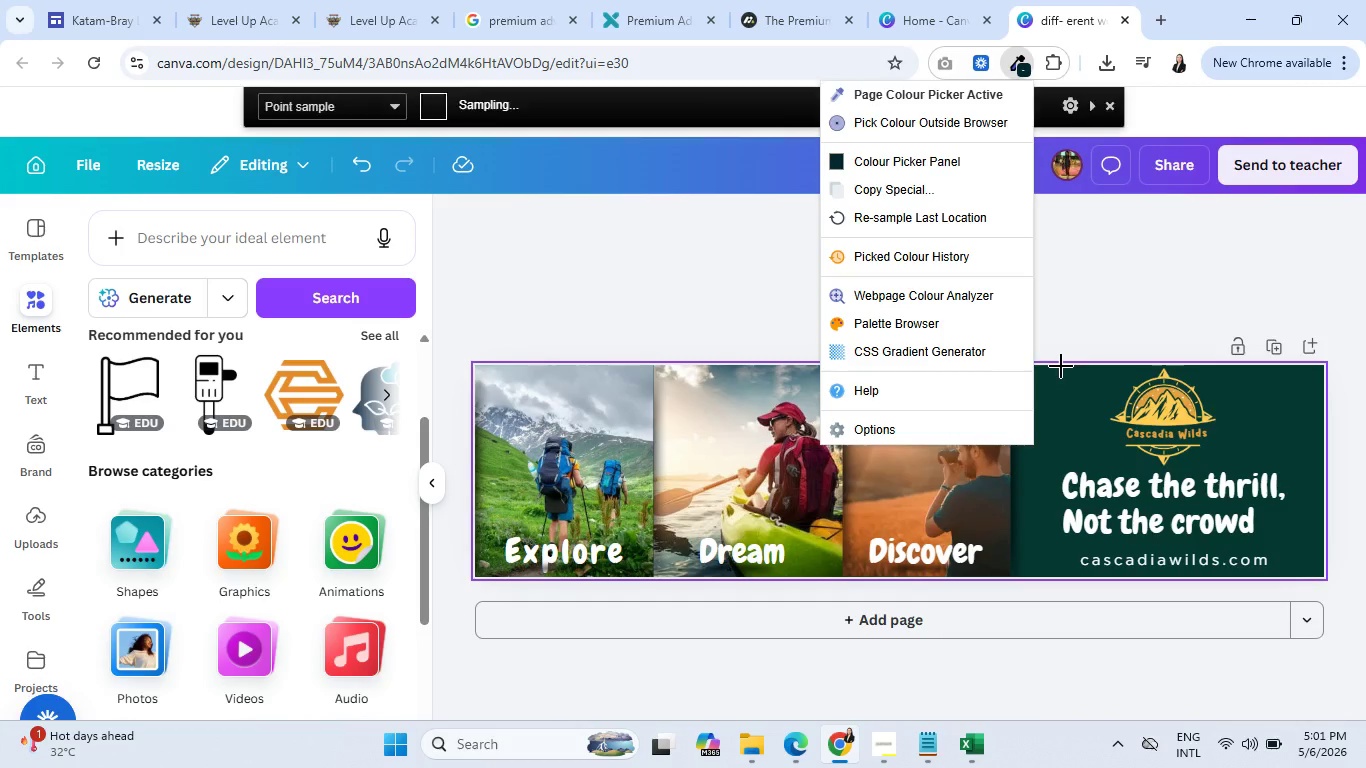 
left_click([1068, 395])
 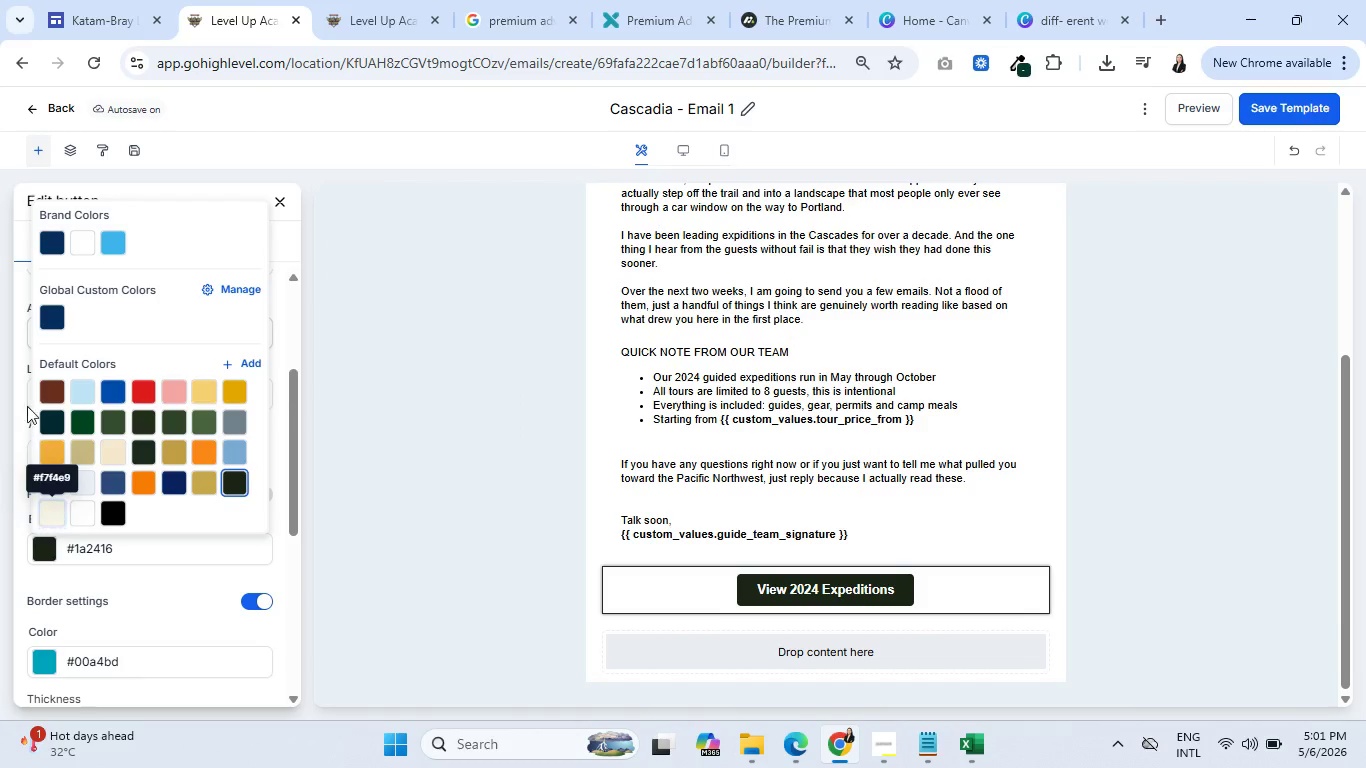 
wait(7.34)
 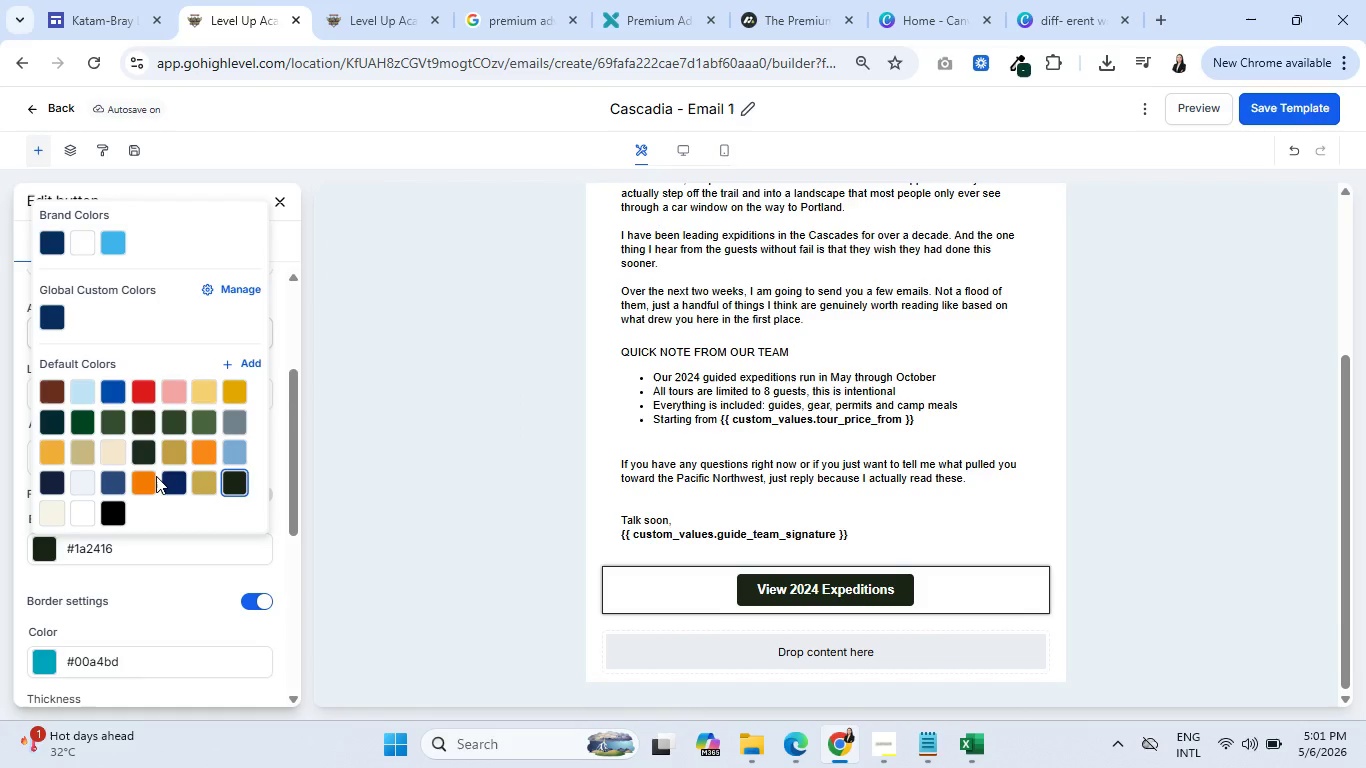 
left_click([51, 429])
 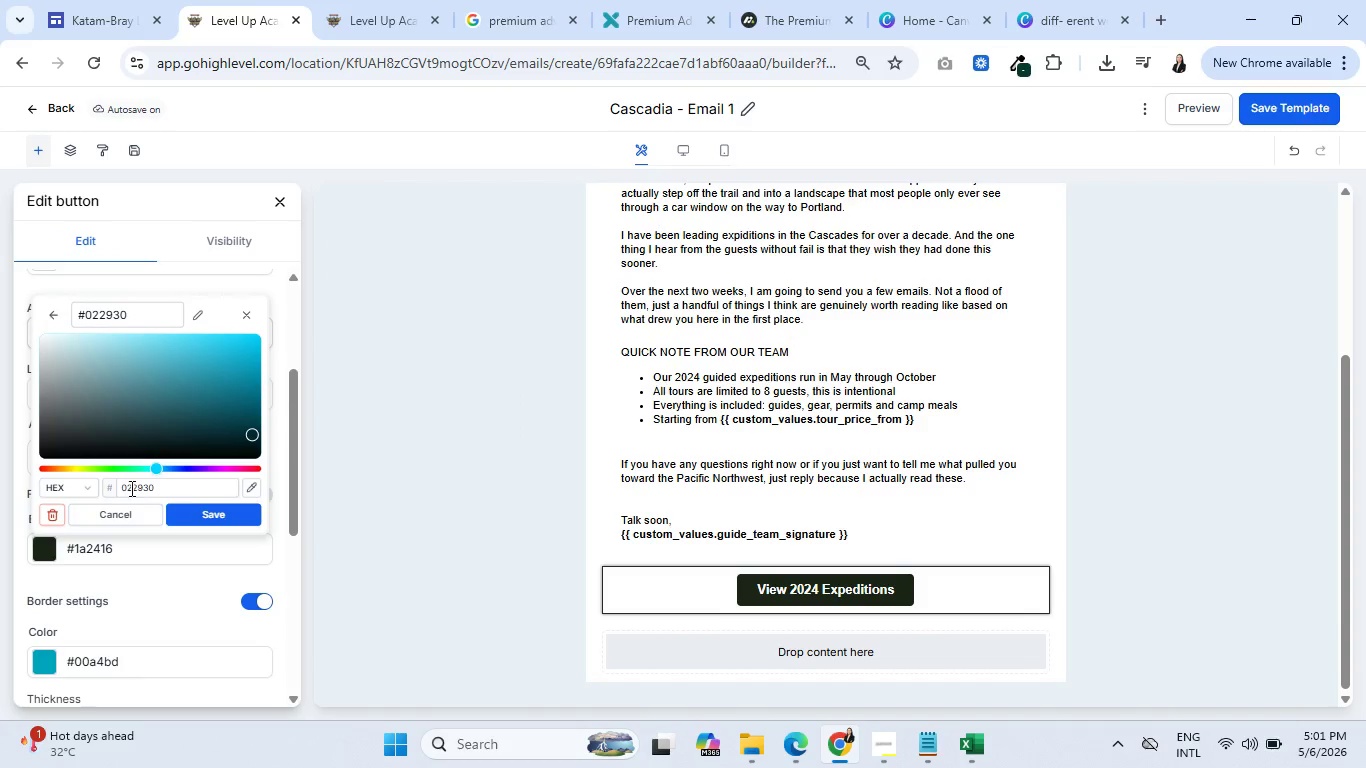 
double_click([130, 488])
 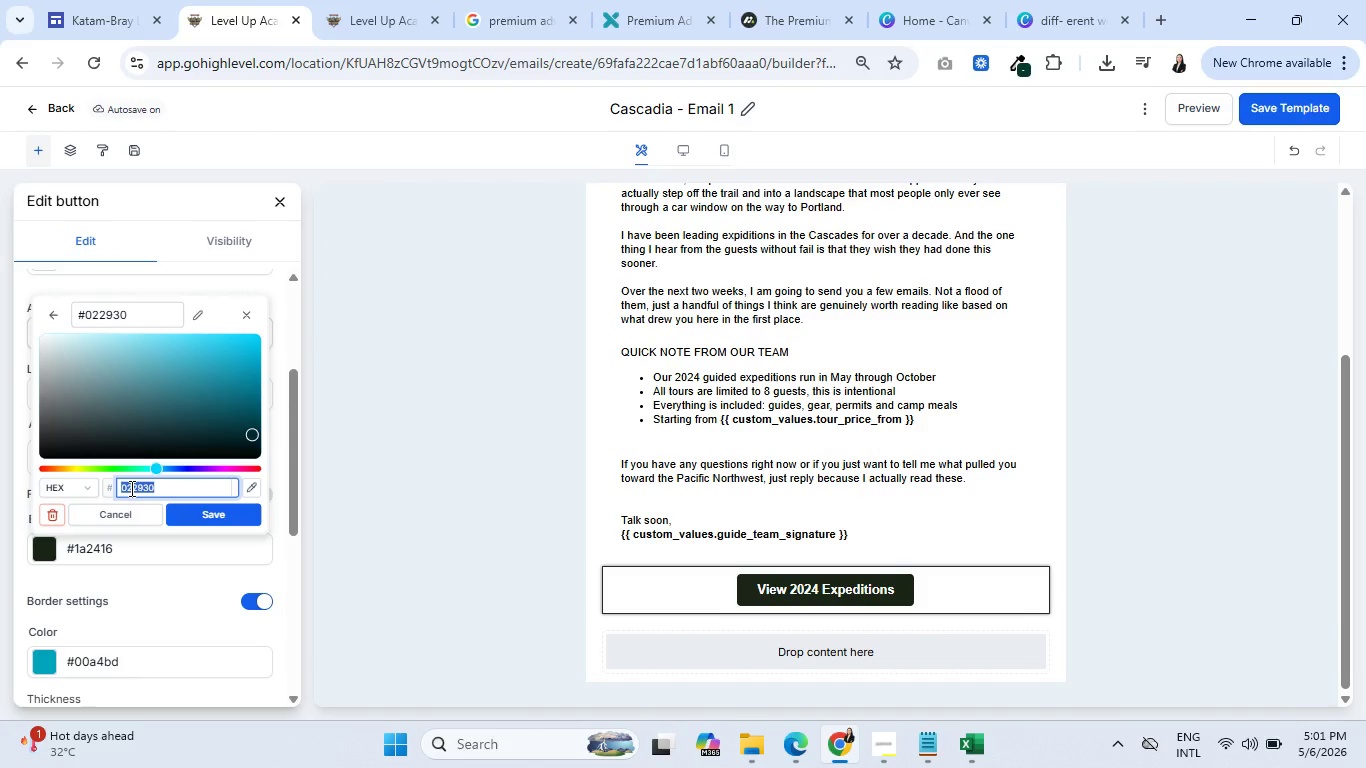 
key(Control+V)
 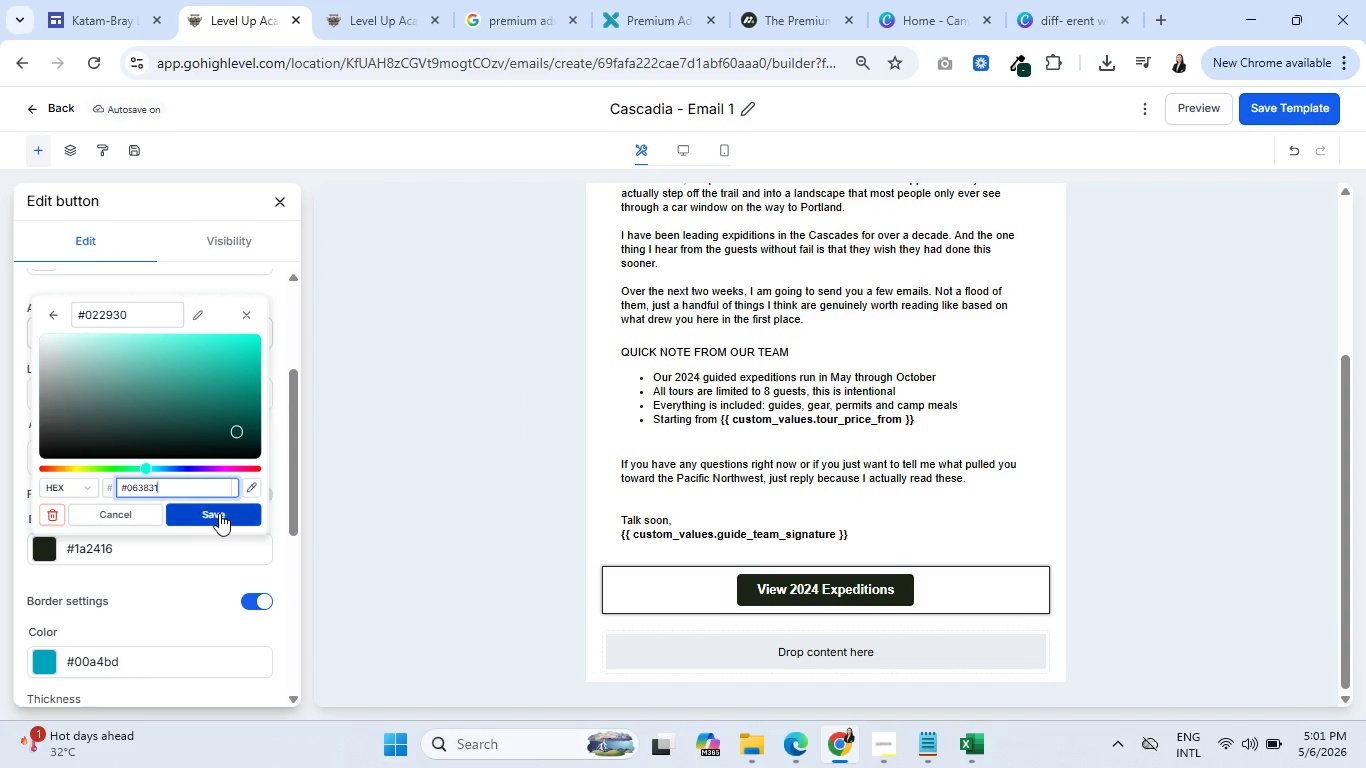 
left_click([219, 513])
 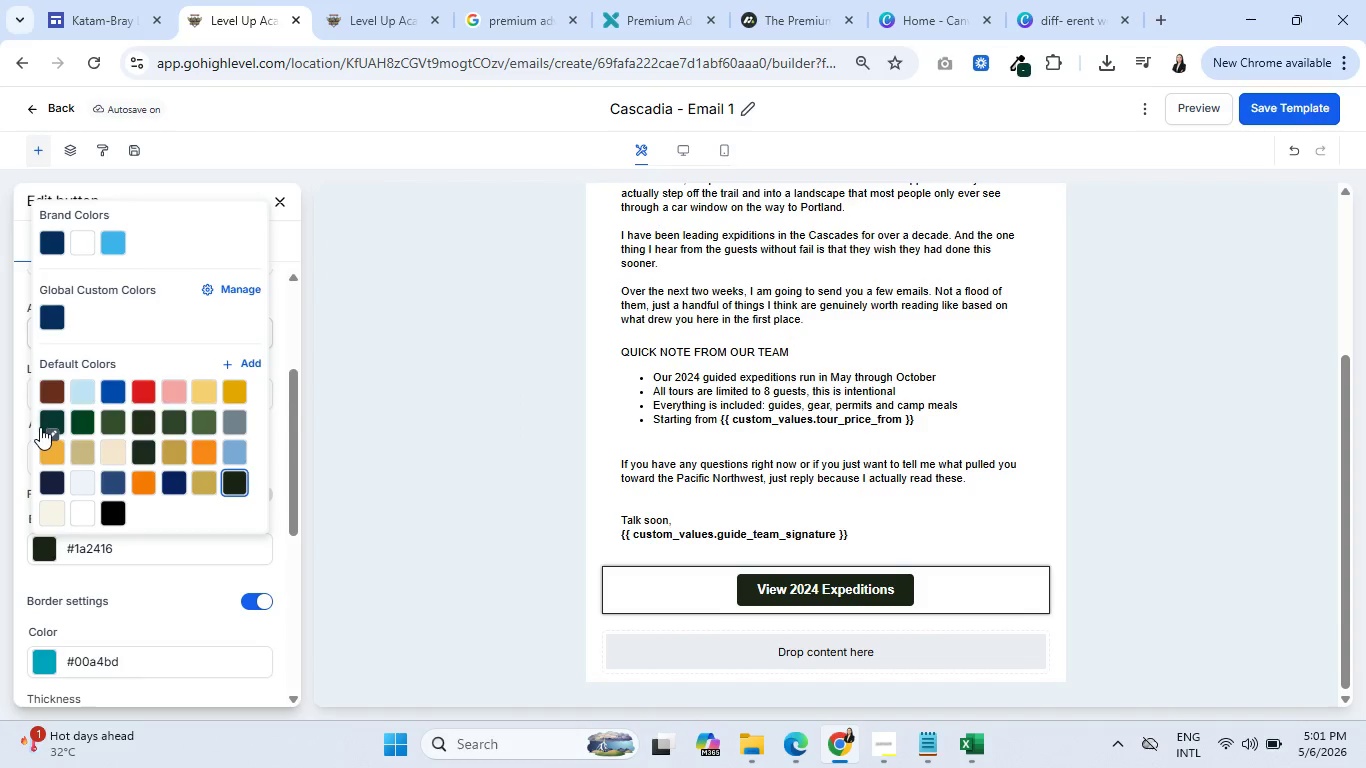 
left_click([49, 423])
 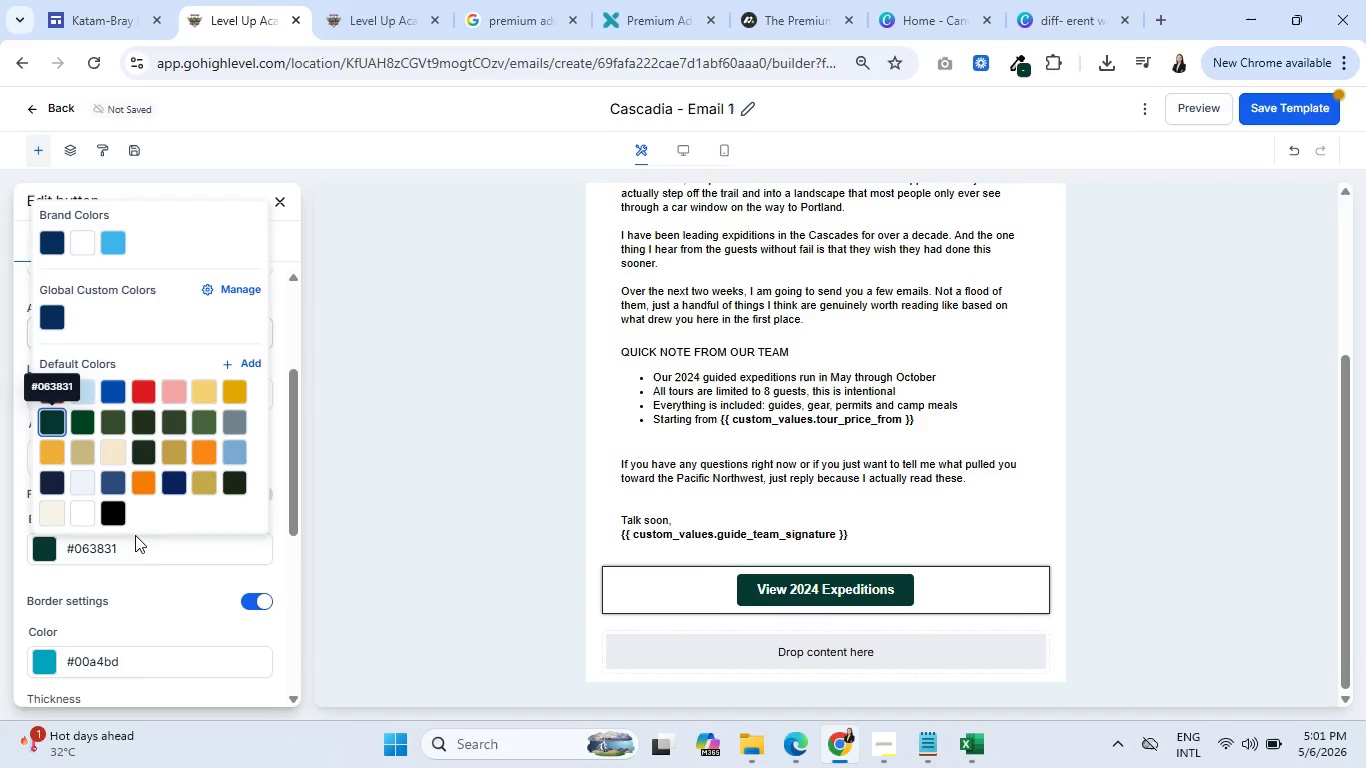 
left_click([160, 608])
 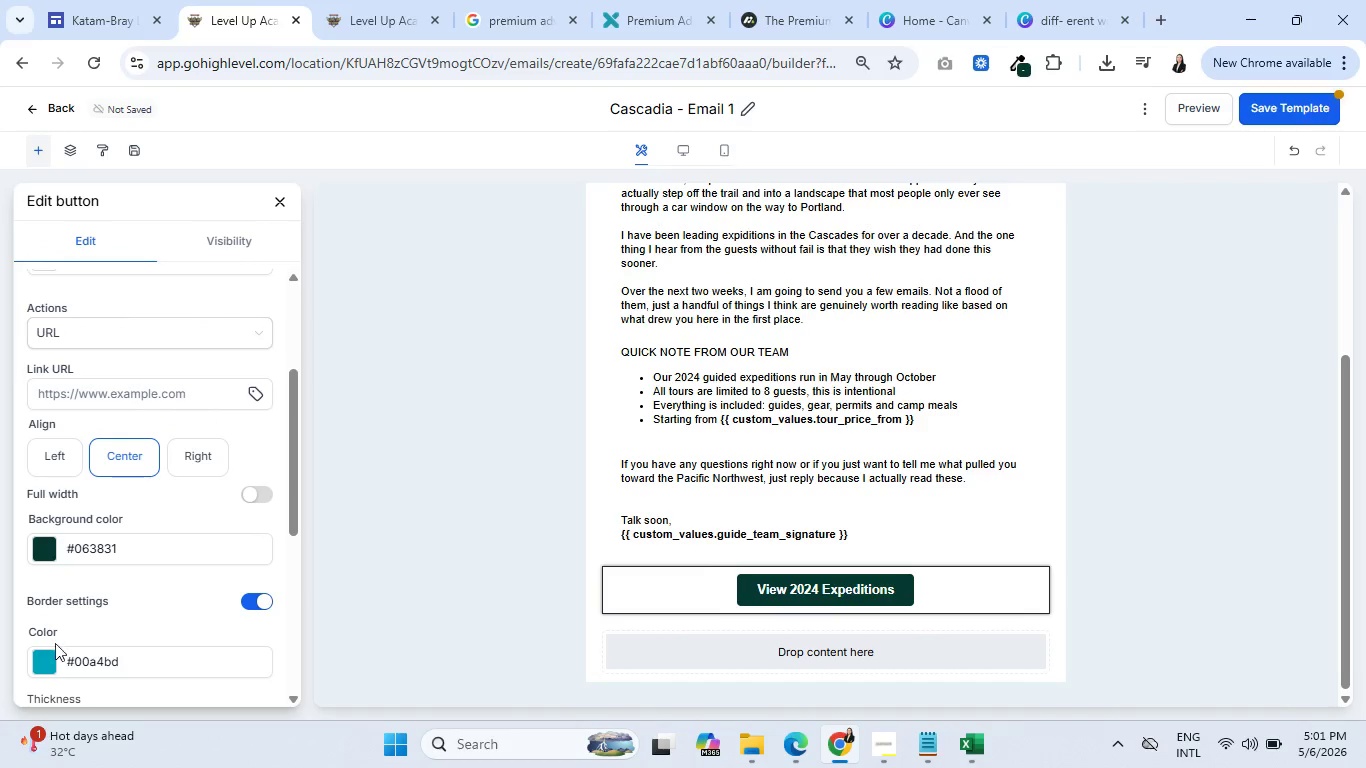 
left_click([53, 659])
 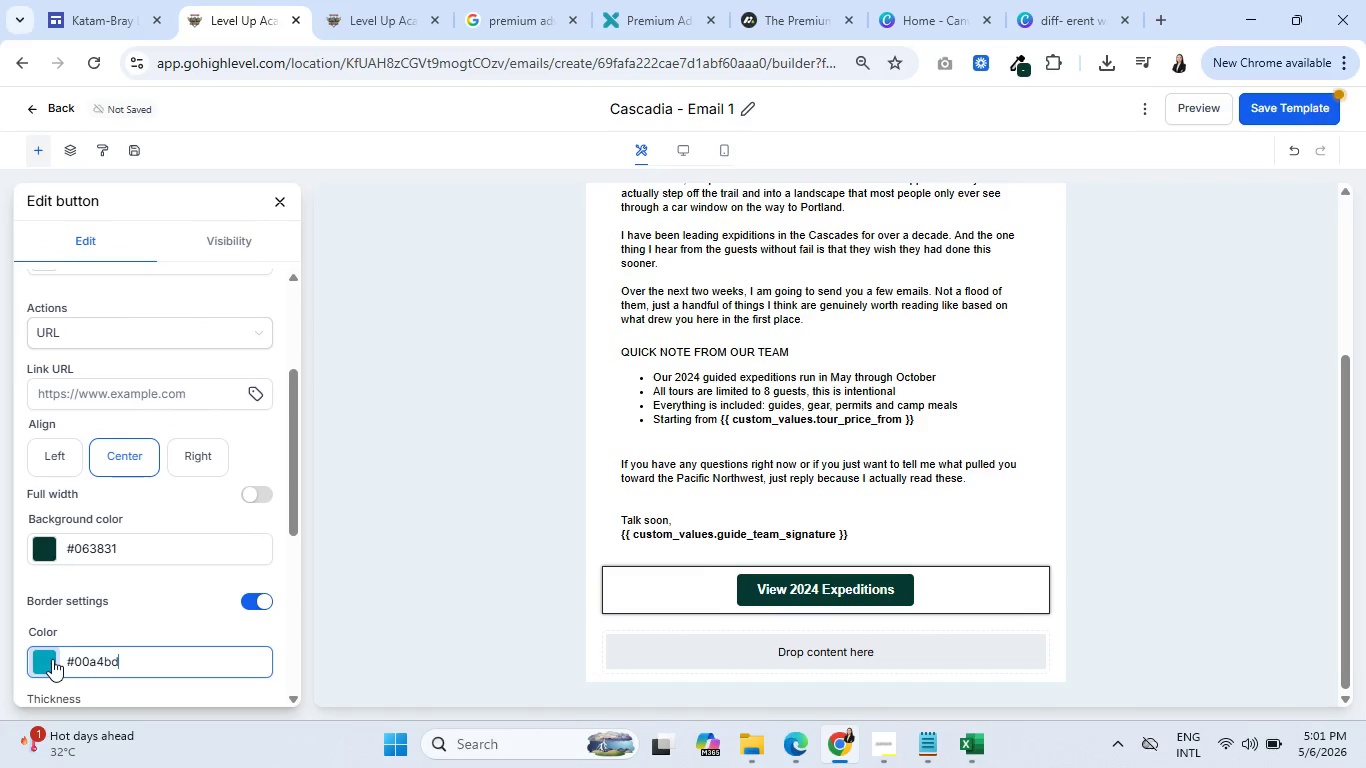 
mouse_move([100, 437])
 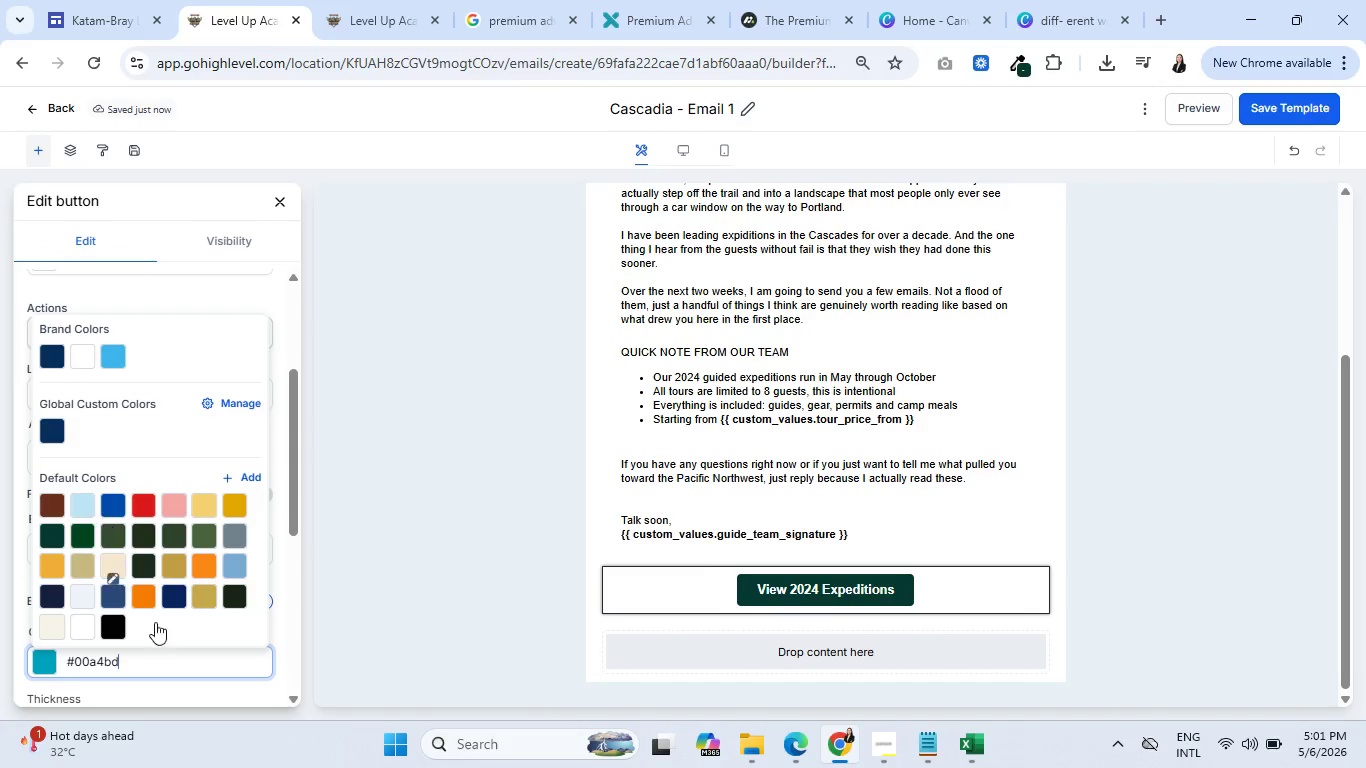 
mouse_move([53, 559])
 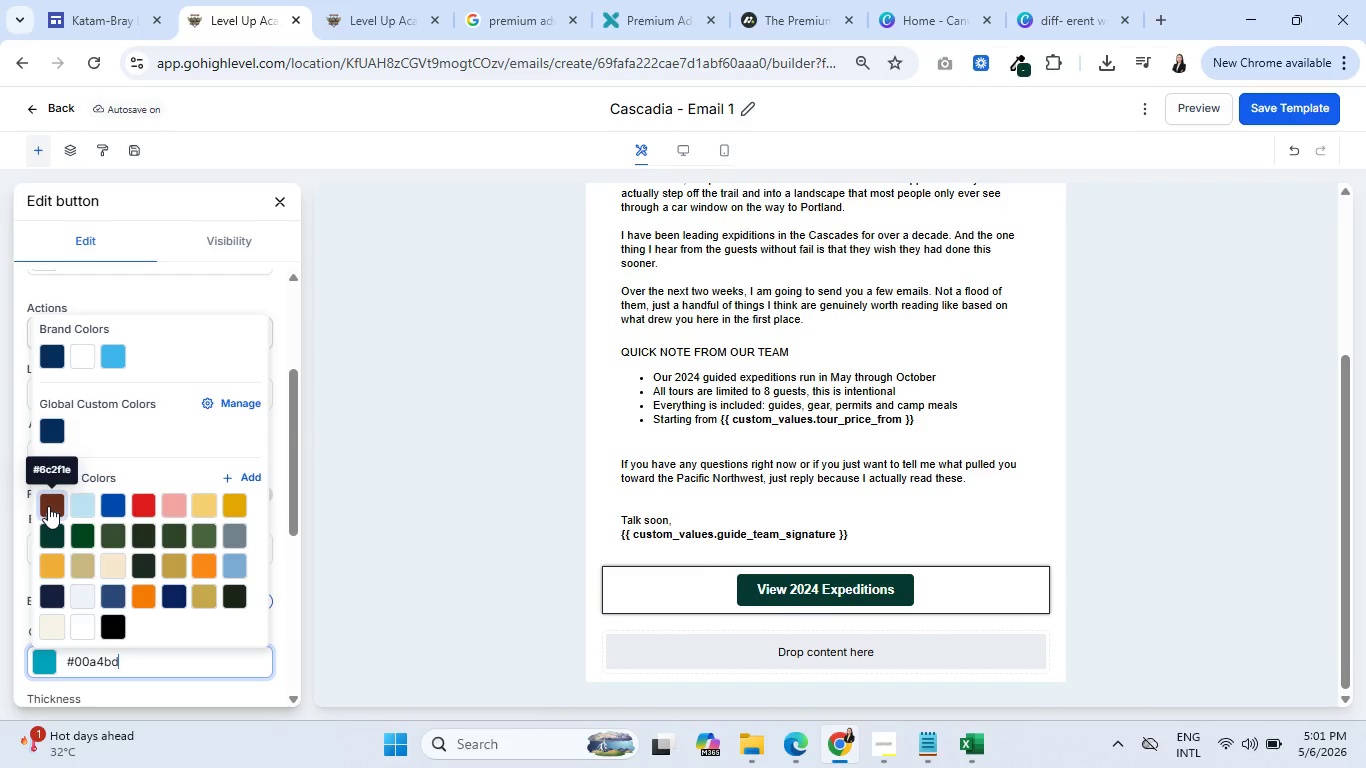 
wait(7.59)
 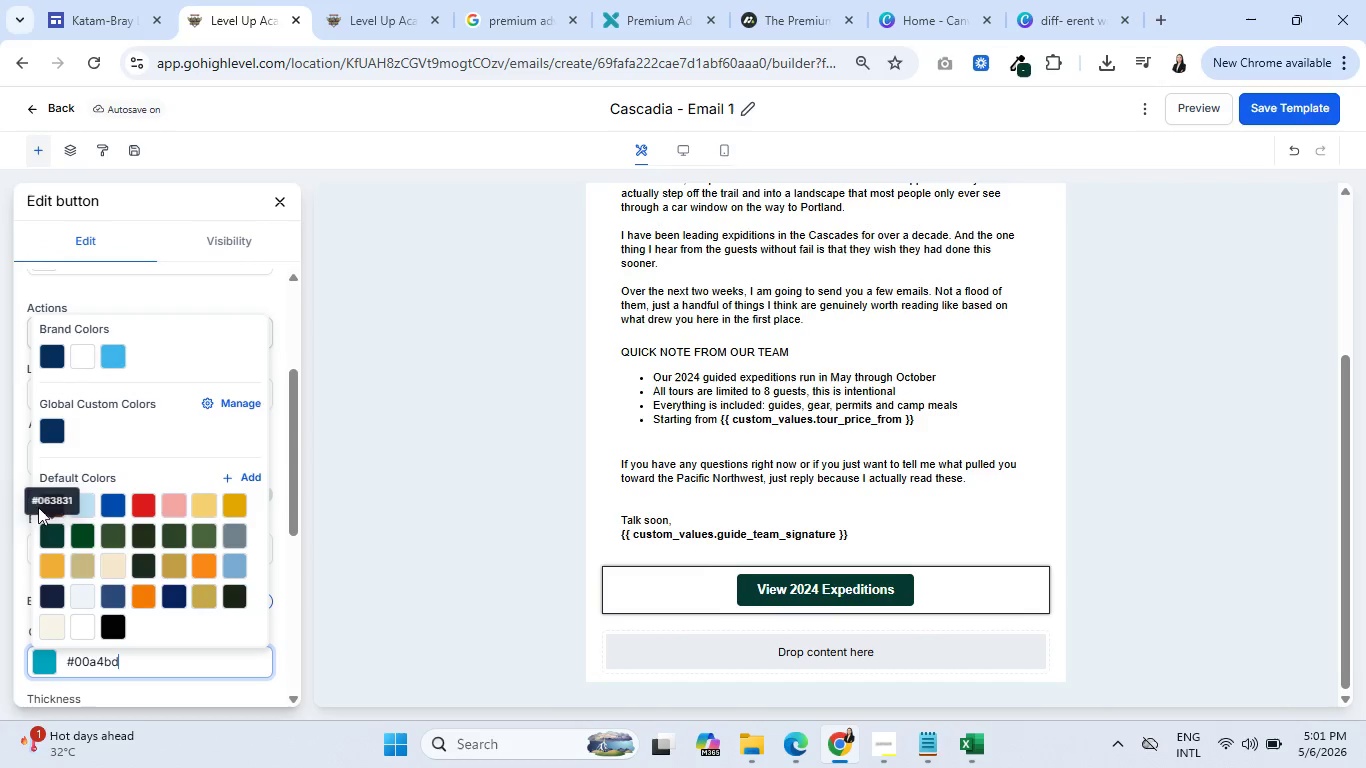 
left_click([360, 612])
 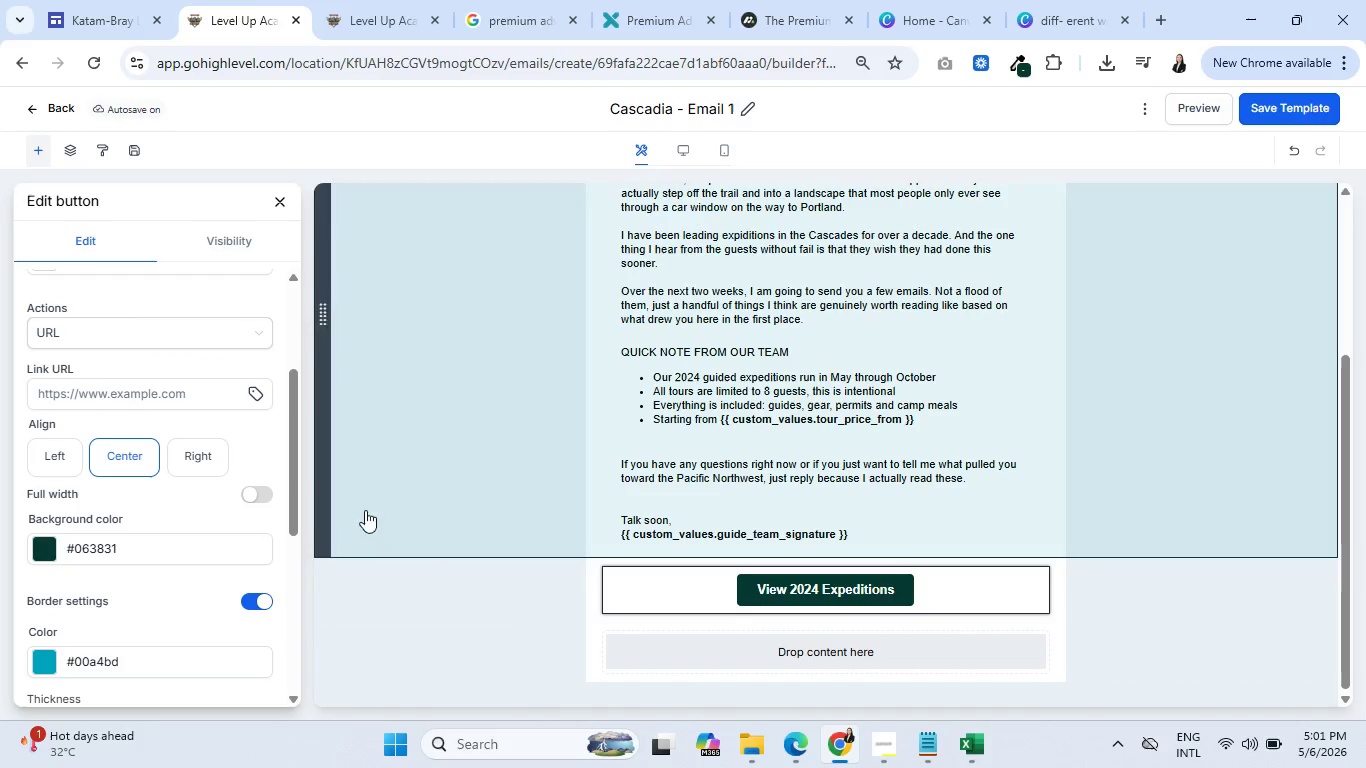 
scroll: coordinate [68, 565], scroll_direction: down, amount: 6.0
 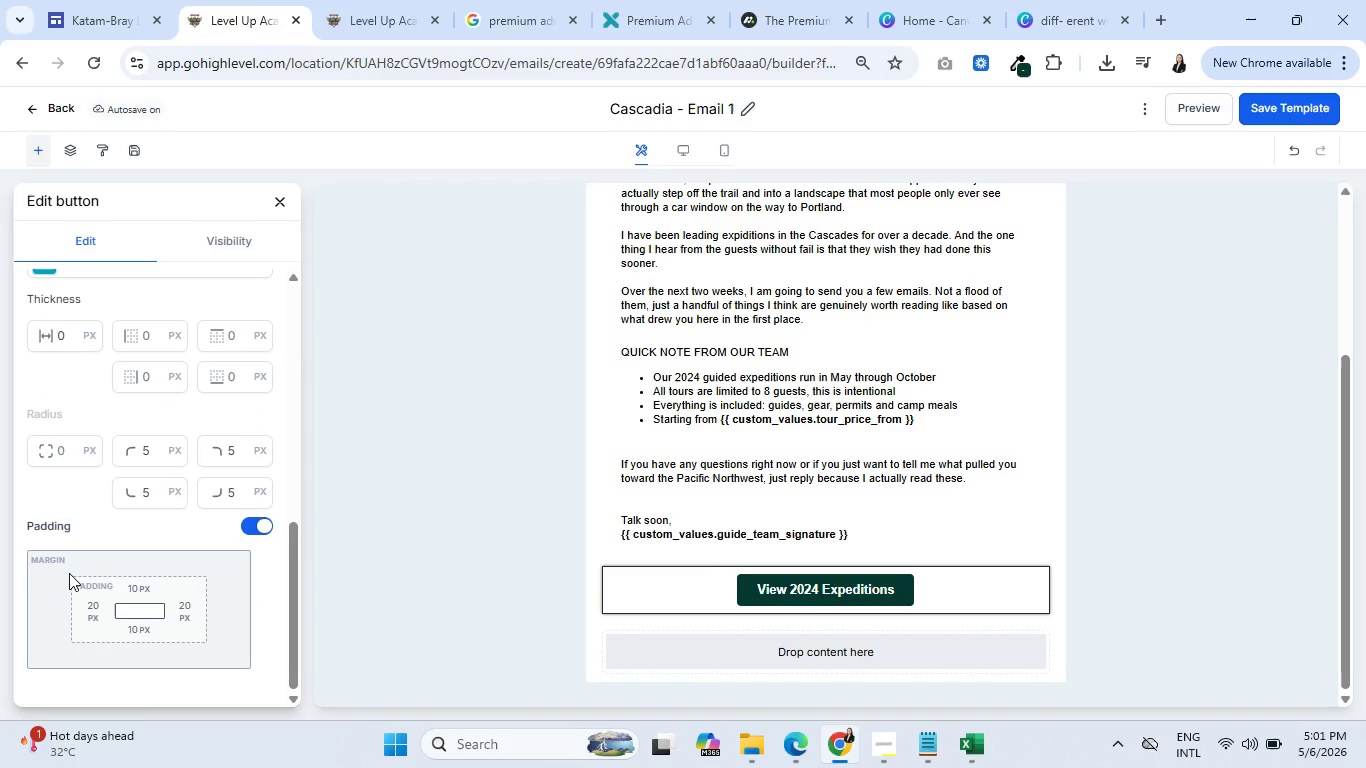 
scroll: coordinate [76, 576], scroll_direction: up, amount: 5.0
 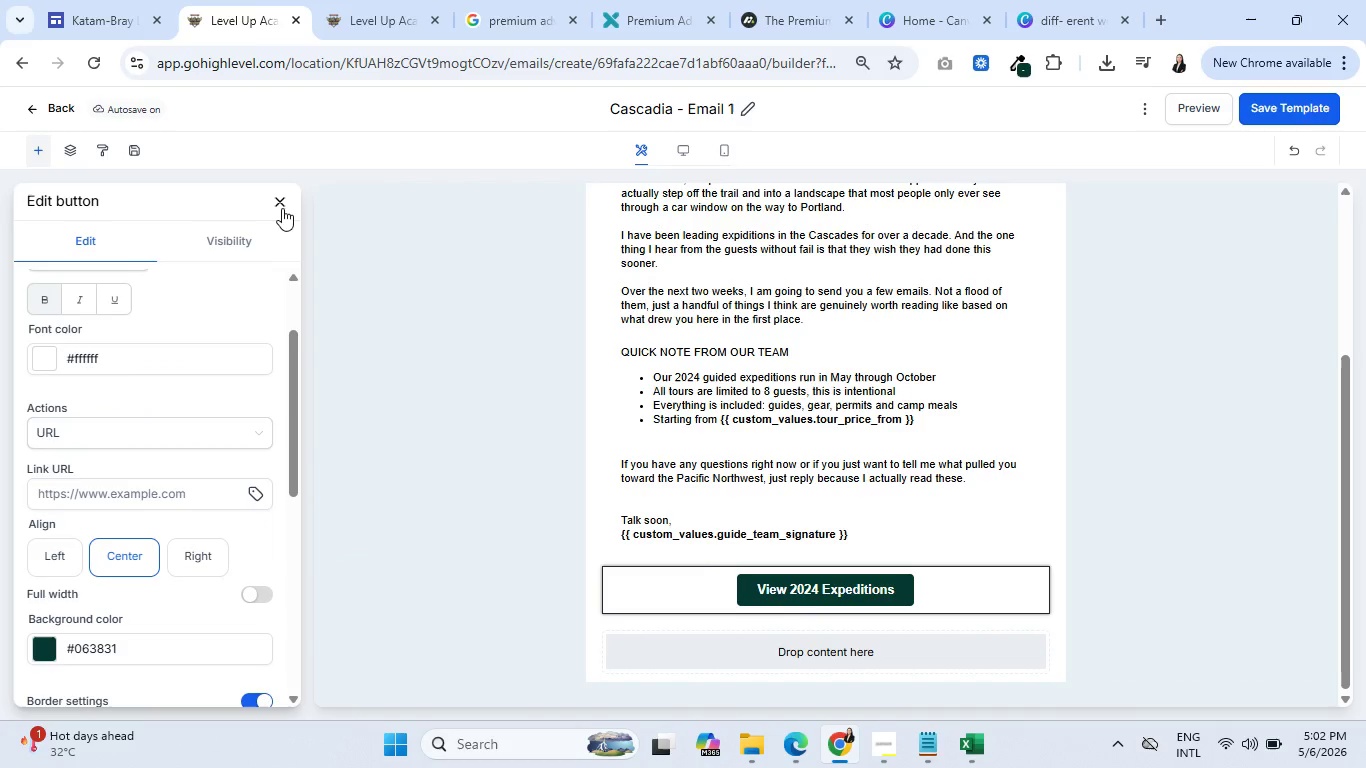 
left_click([281, 206])
 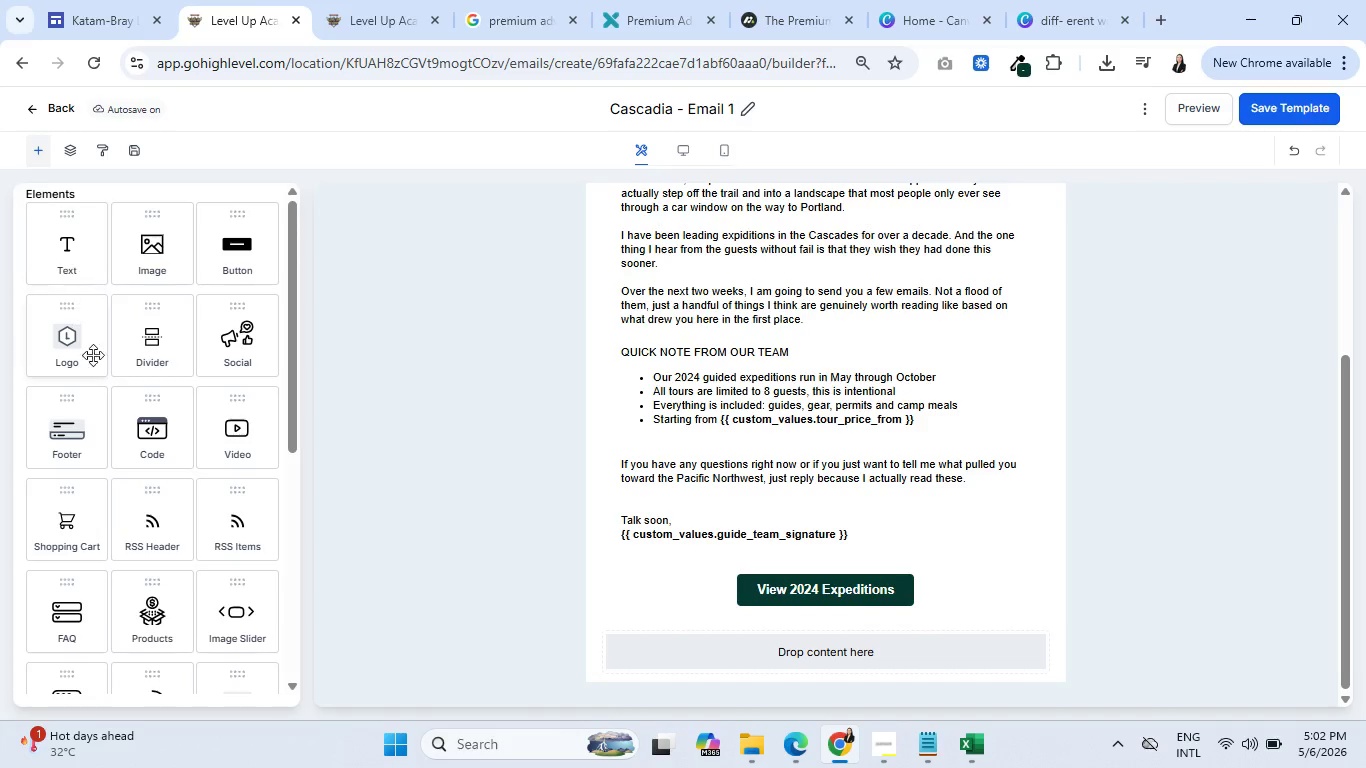 
scroll: coordinate [70, 520], scroll_direction: down, amount: 3.0
 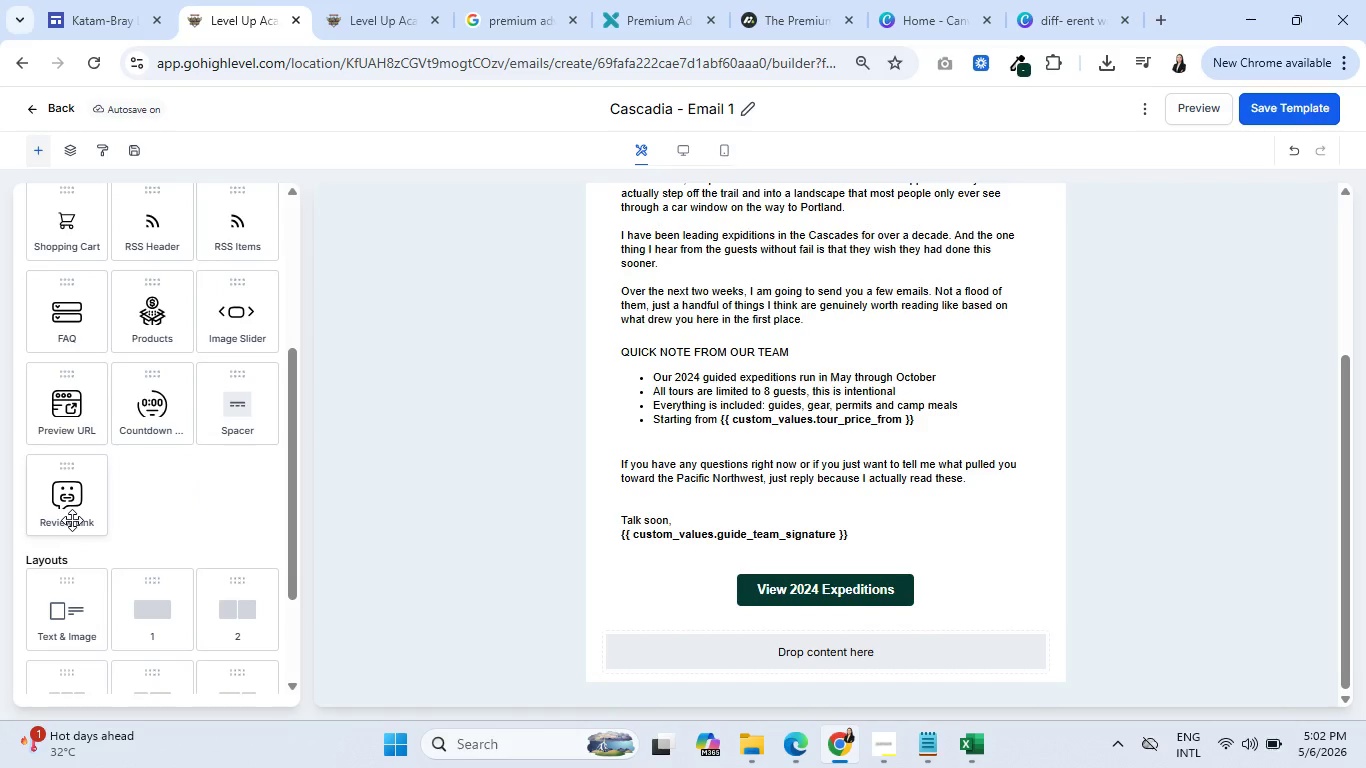 
scroll: coordinate [73, 520], scroll_direction: up, amount: 3.0
 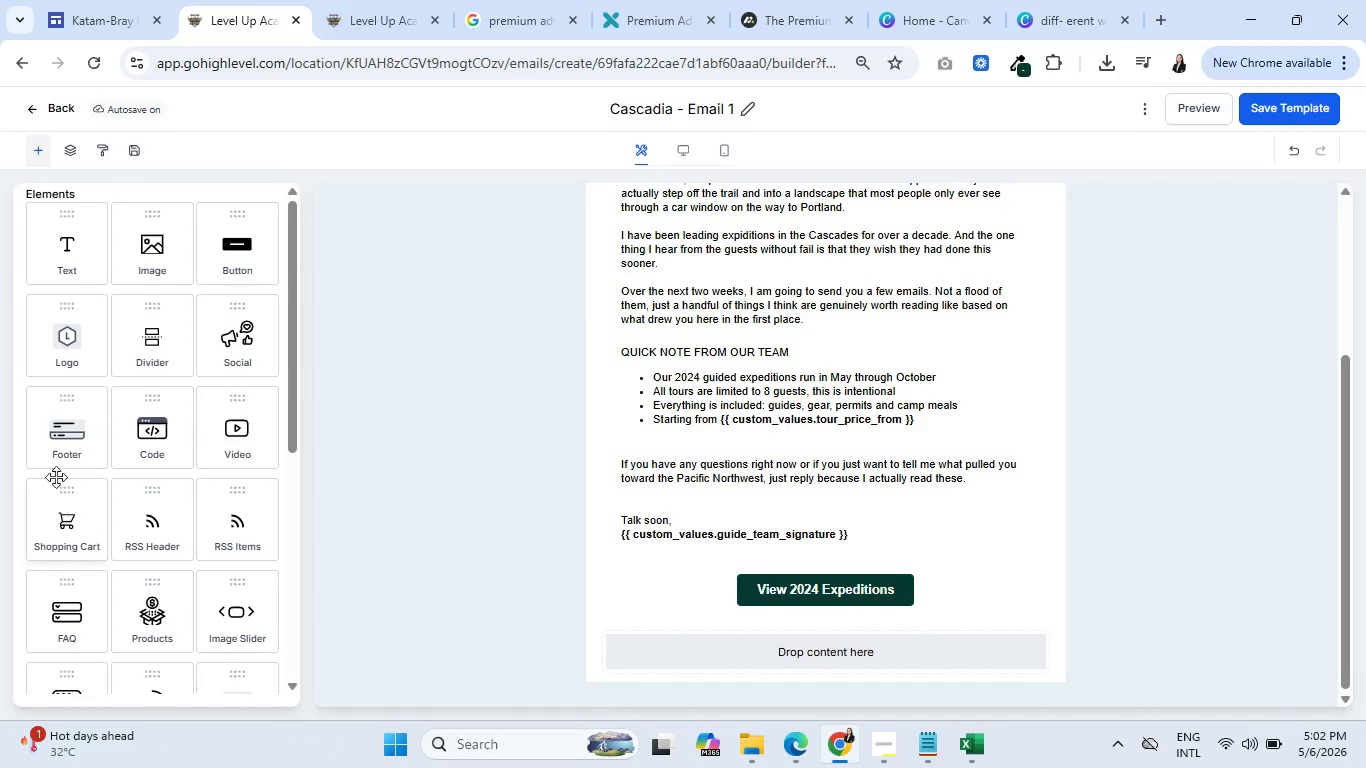 
left_click_drag(start_coordinate=[47, 425], to_coordinate=[712, 665])
 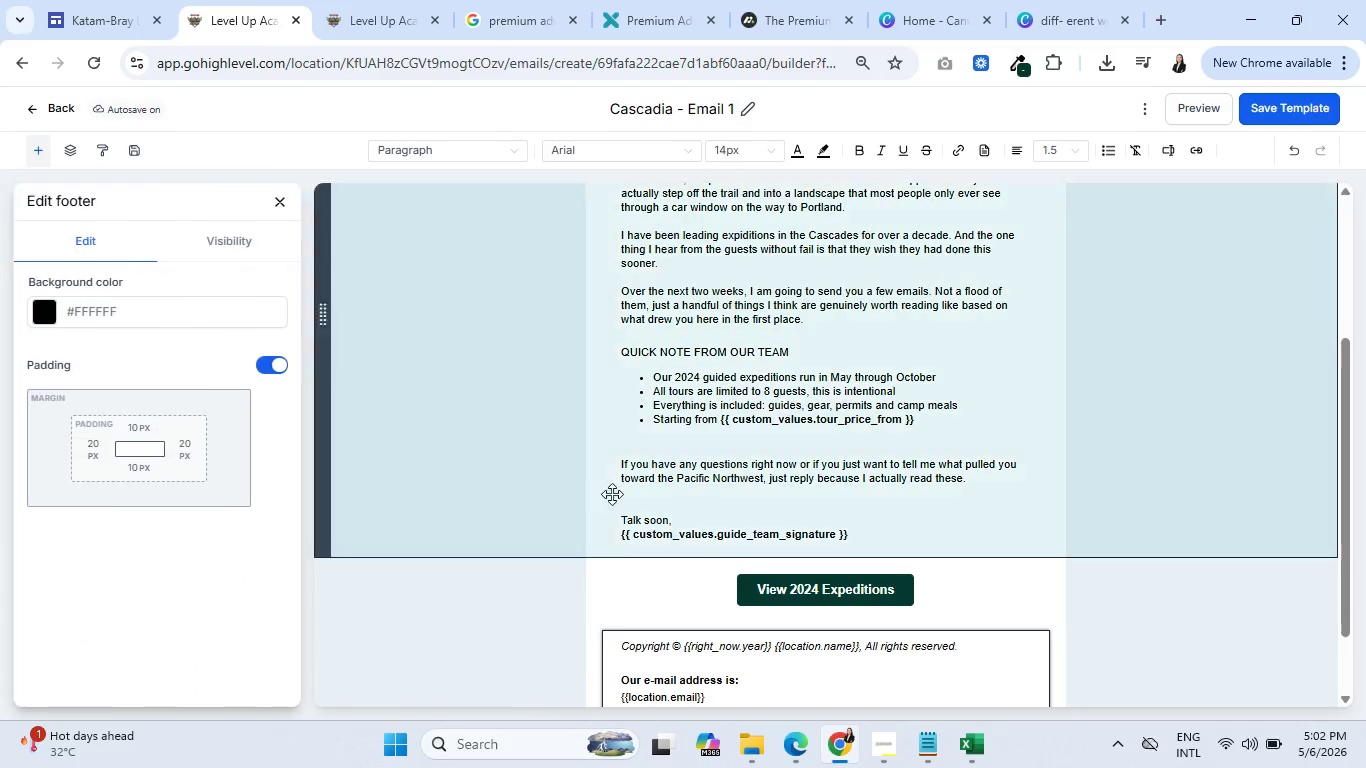 
scroll: coordinate [622, 495], scroll_direction: down, amount: 4.0
 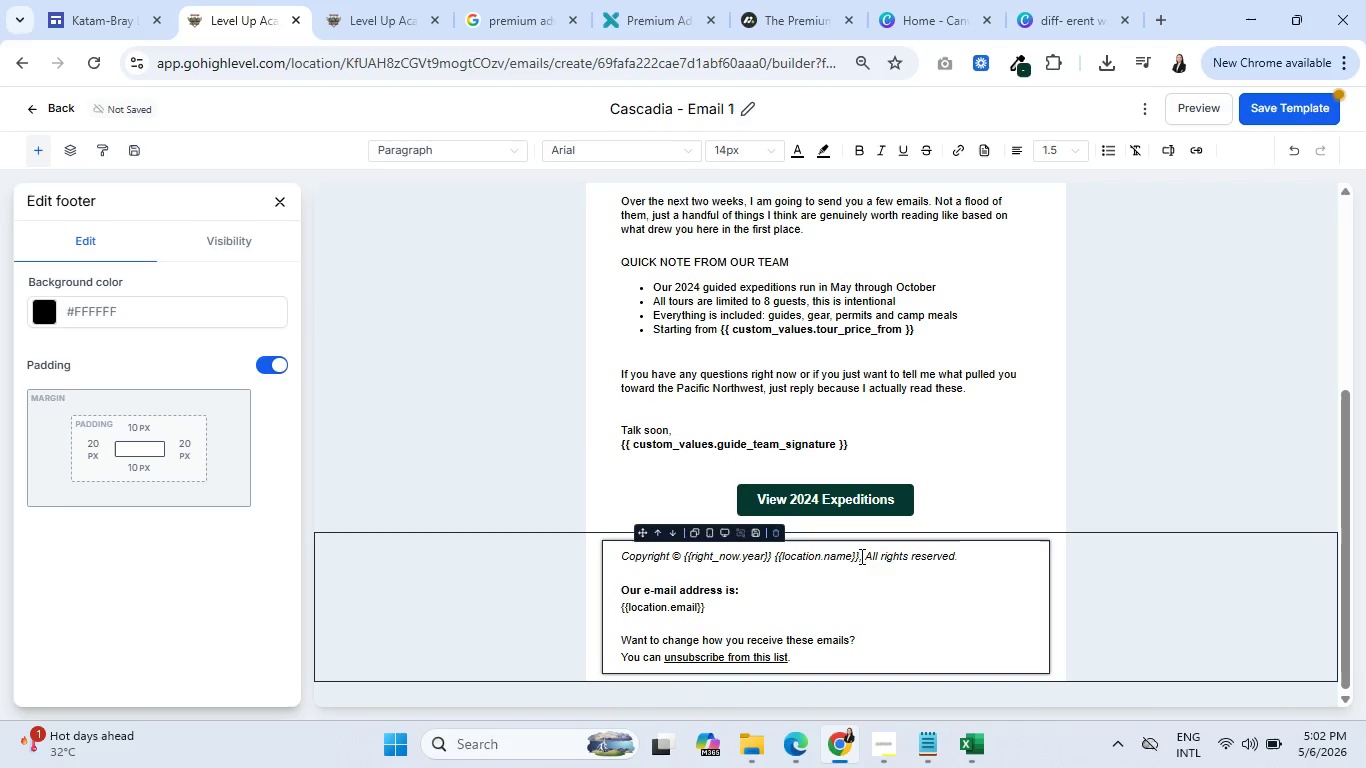 
wait(5.41)
 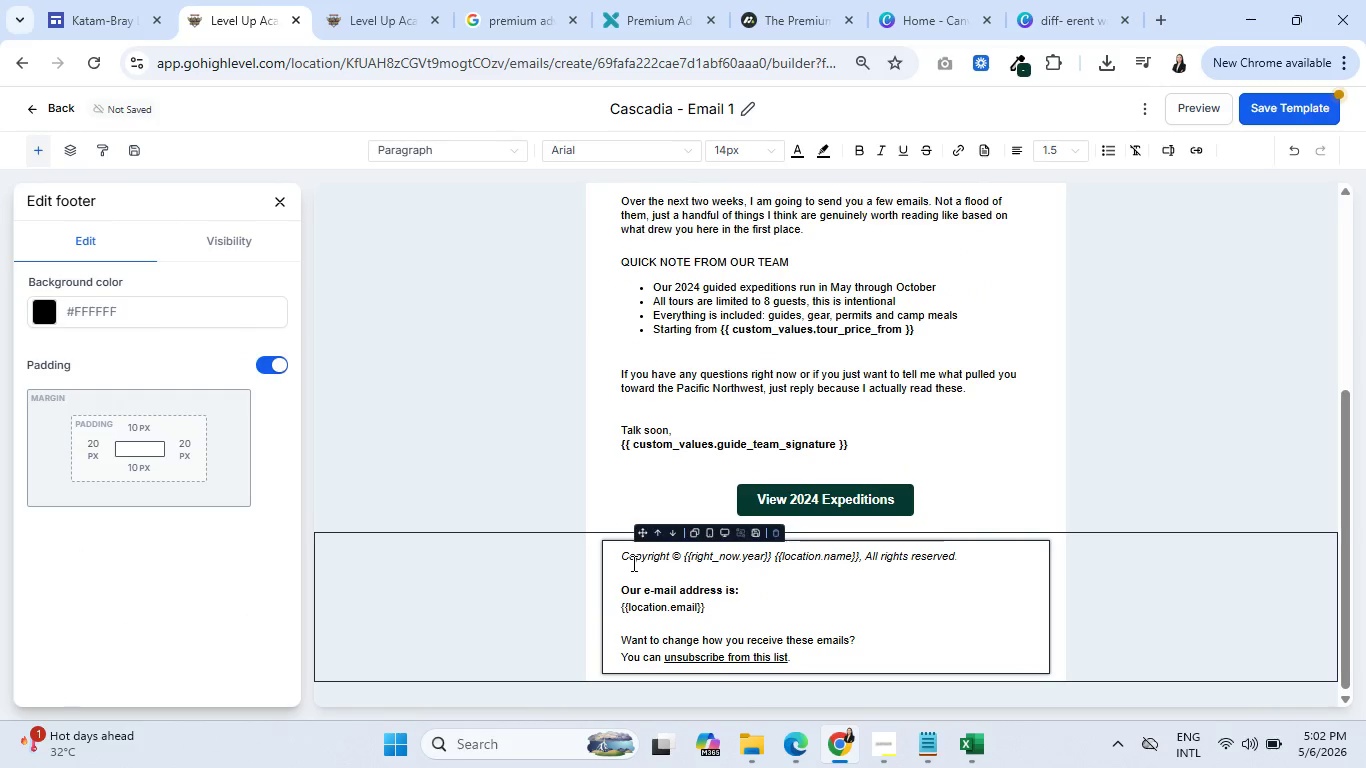 
left_click([857, 556])
 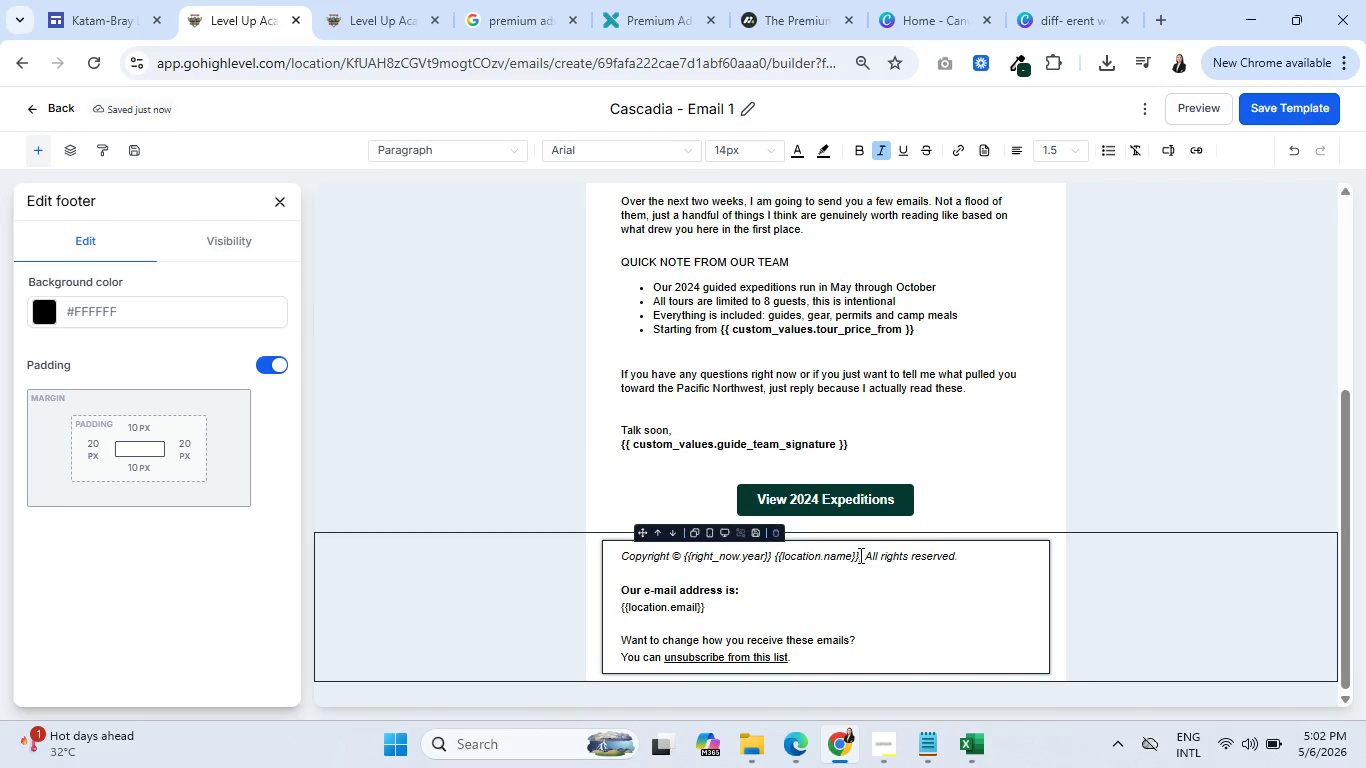 
left_click_drag(start_coordinate=[859, 555], to_coordinate=[686, 547])
 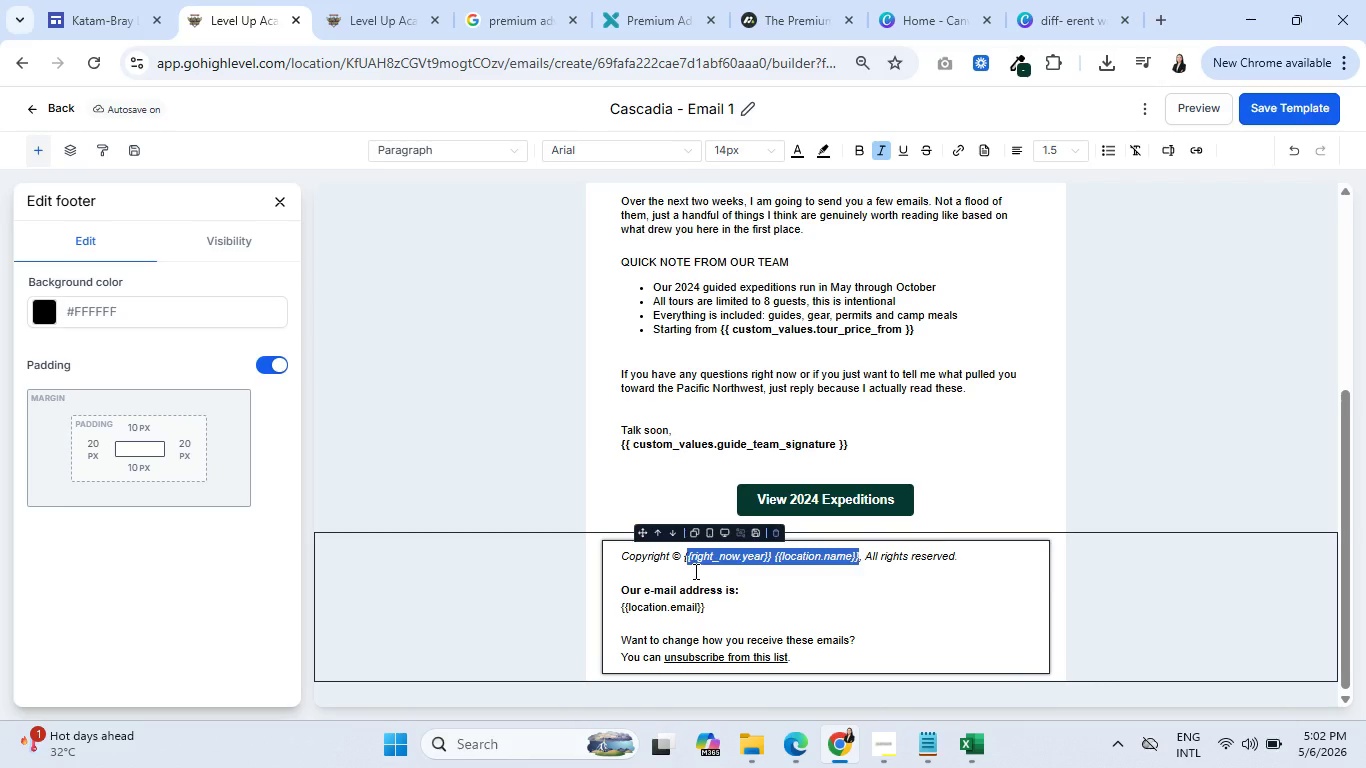 
key(Backspace)
key(Backspace)
type(2020)
 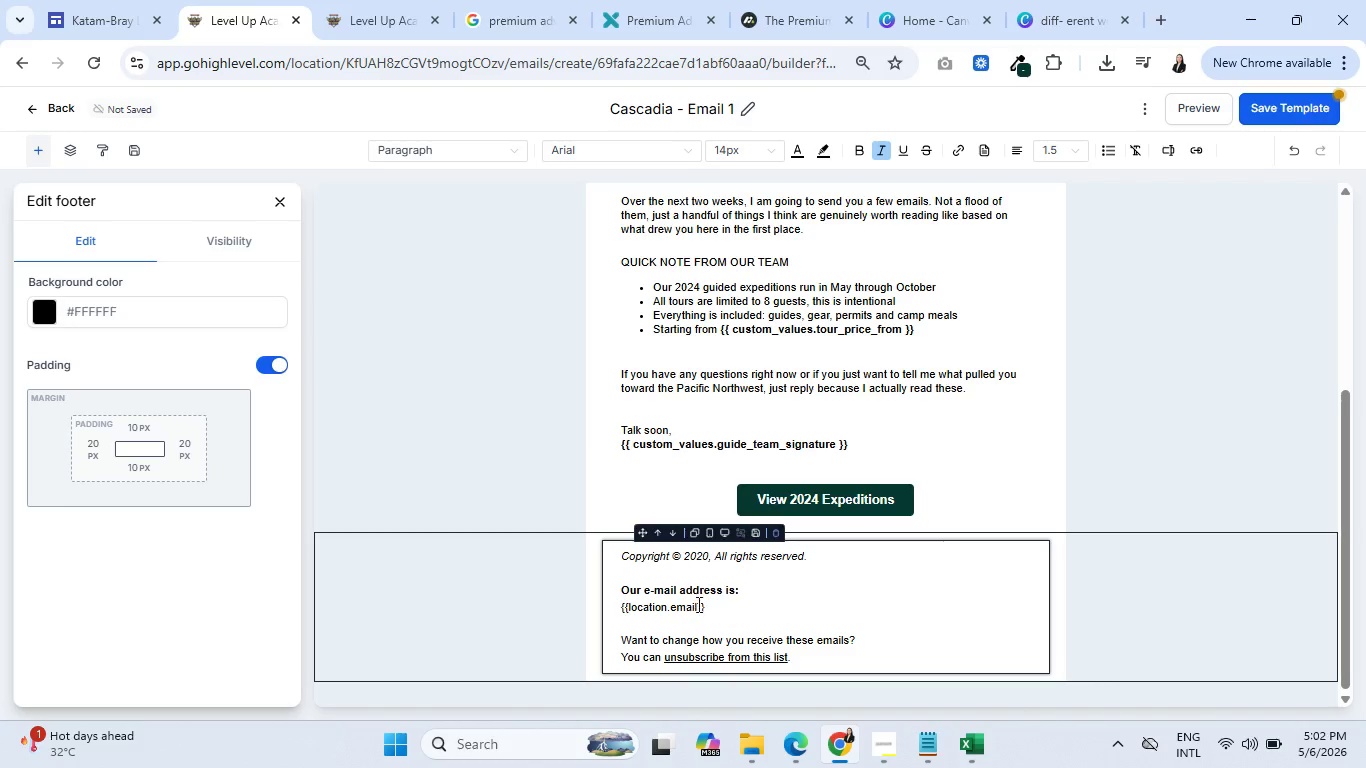 
left_click_drag(start_coordinate=[706, 609], to_coordinate=[622, 612])
 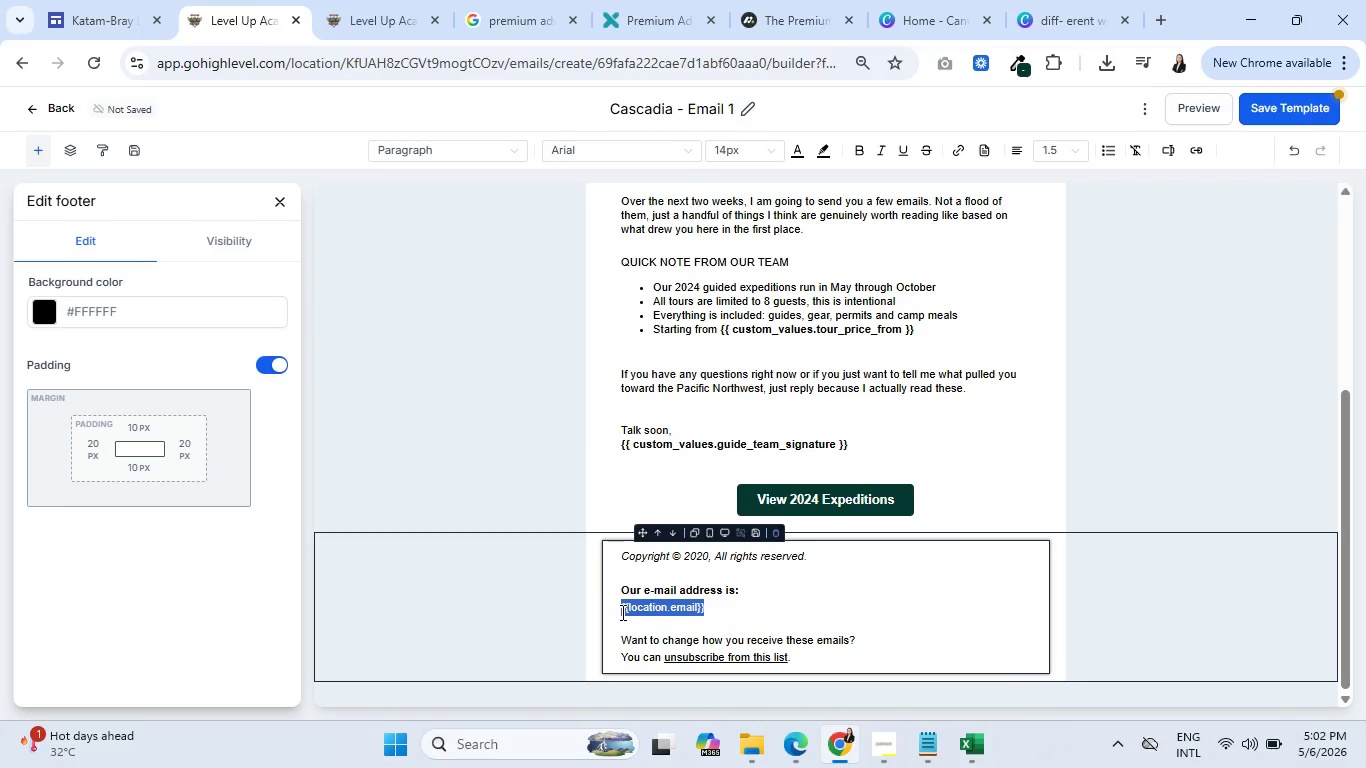 
type(infor)
key(Backspace)
type(@cac)
key(Backspace)
type(scadiawilds.co)
 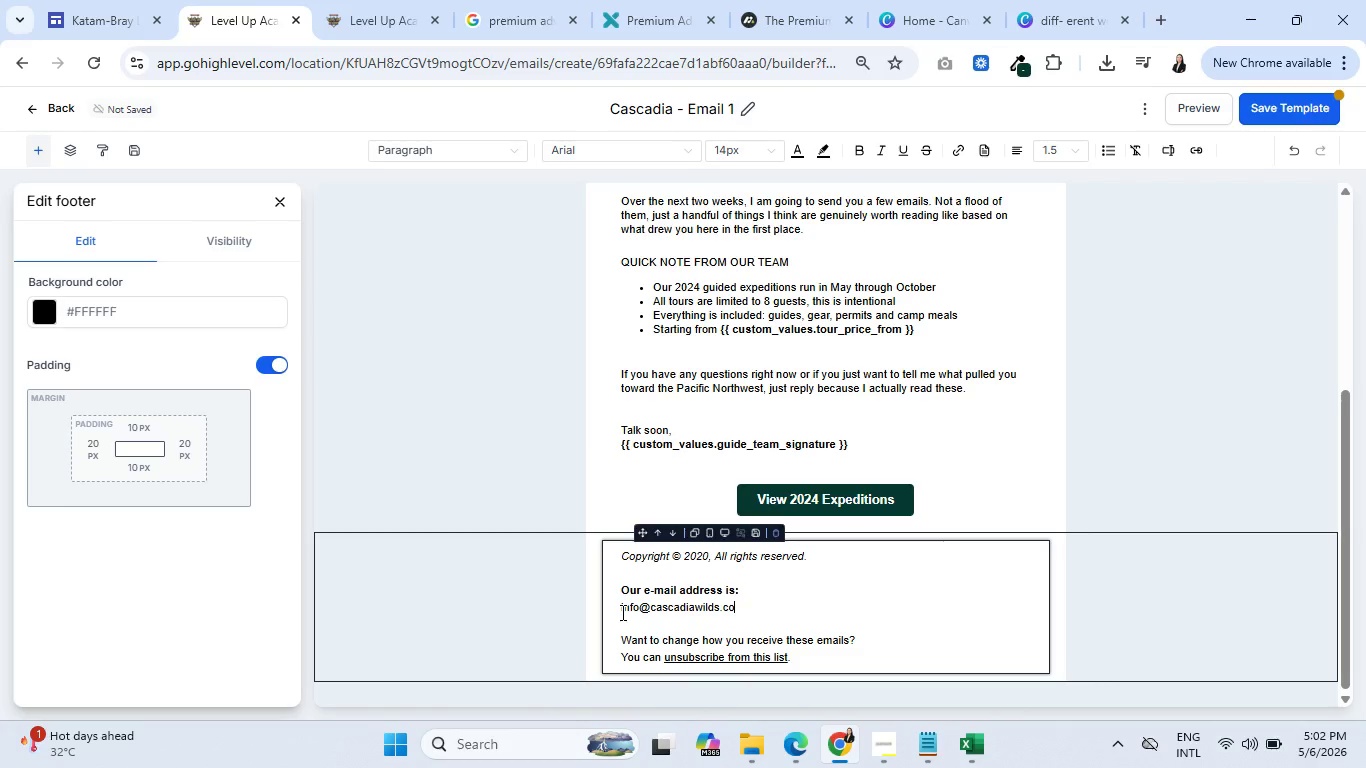 
key(M)
 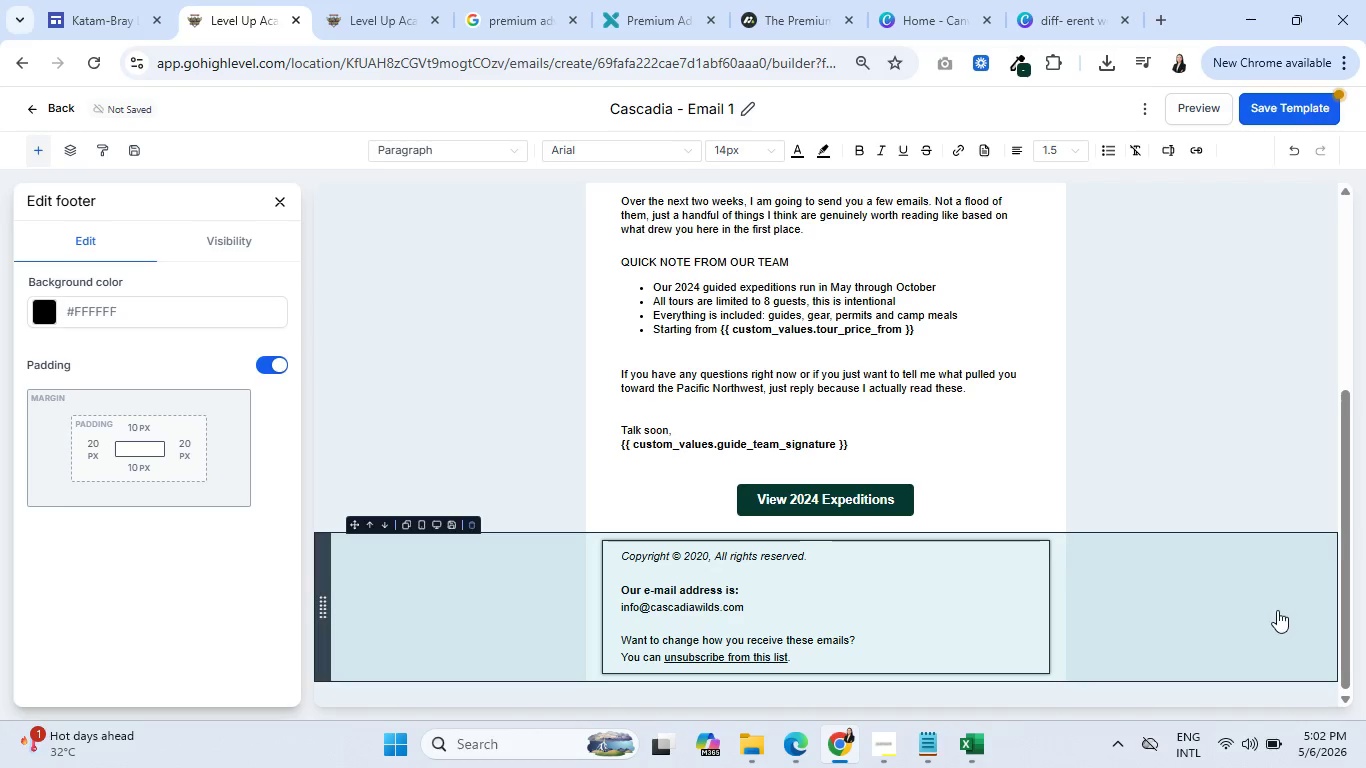 
left_click([886, 740])
 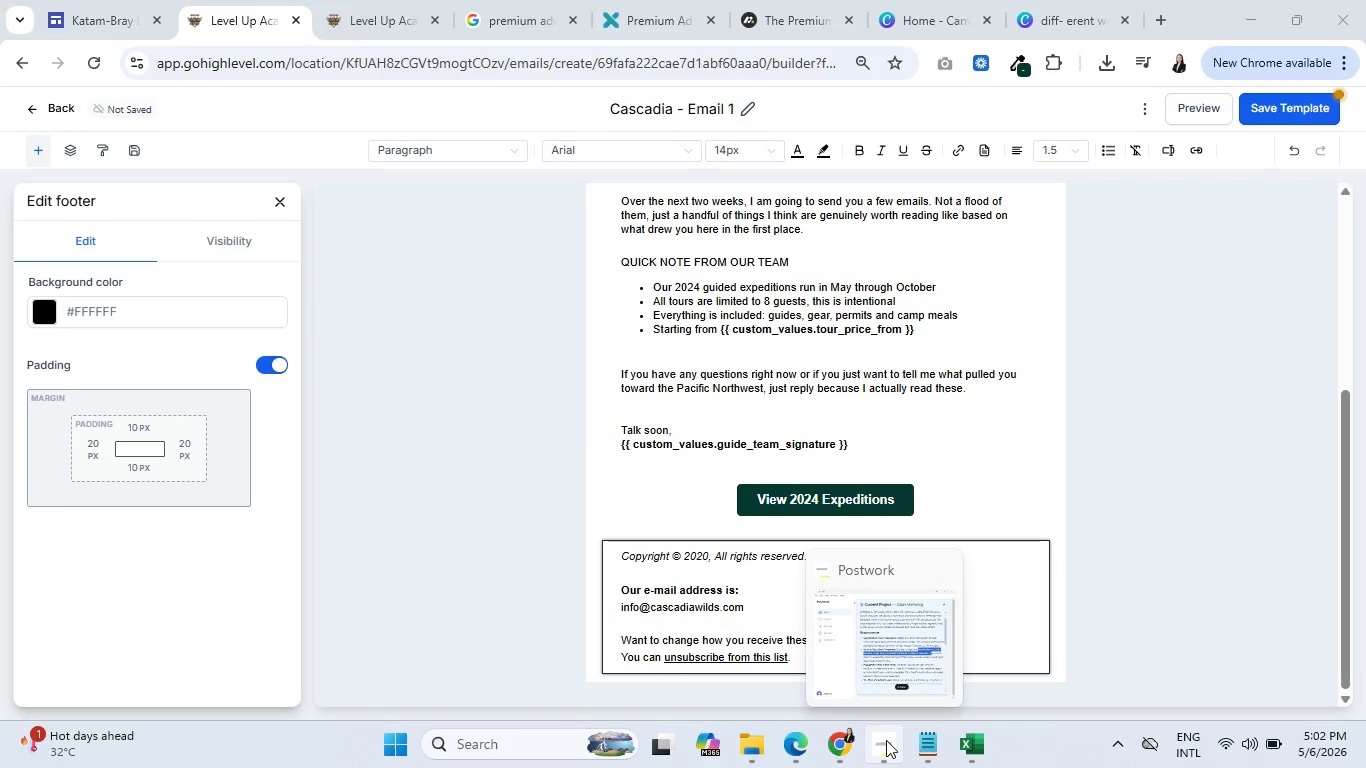 
left_click([886, 740])
 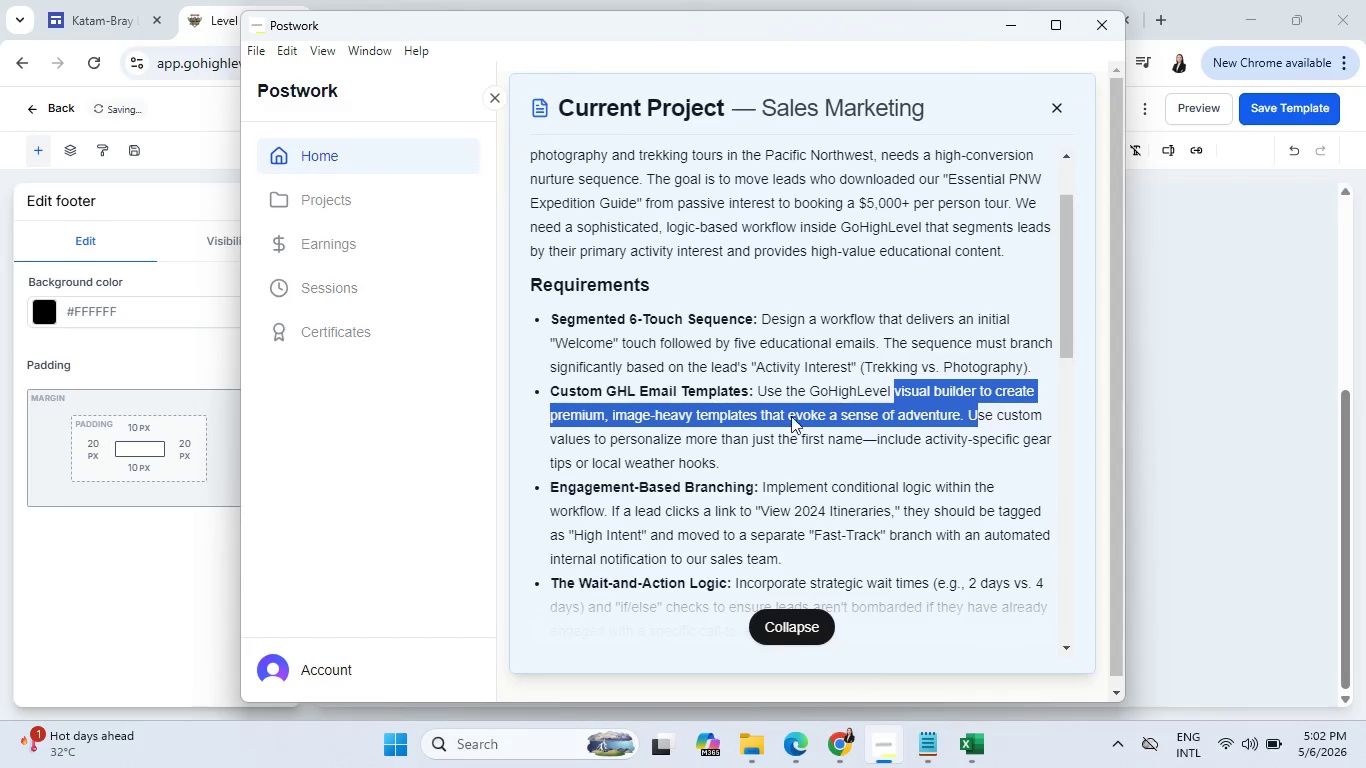 
scroll: coordinate [789, 413], scroll_direction: up, amount: 13.0
 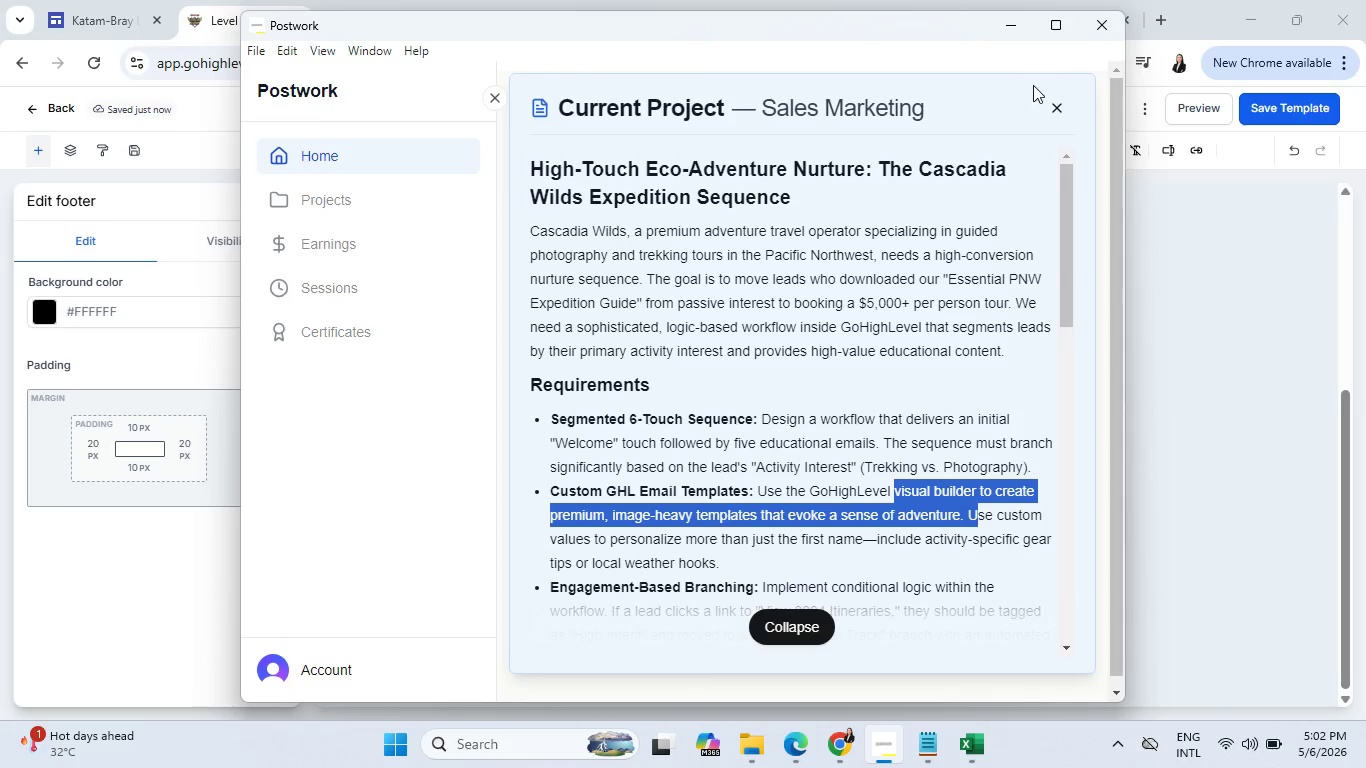 
left_click([1013, 28])
 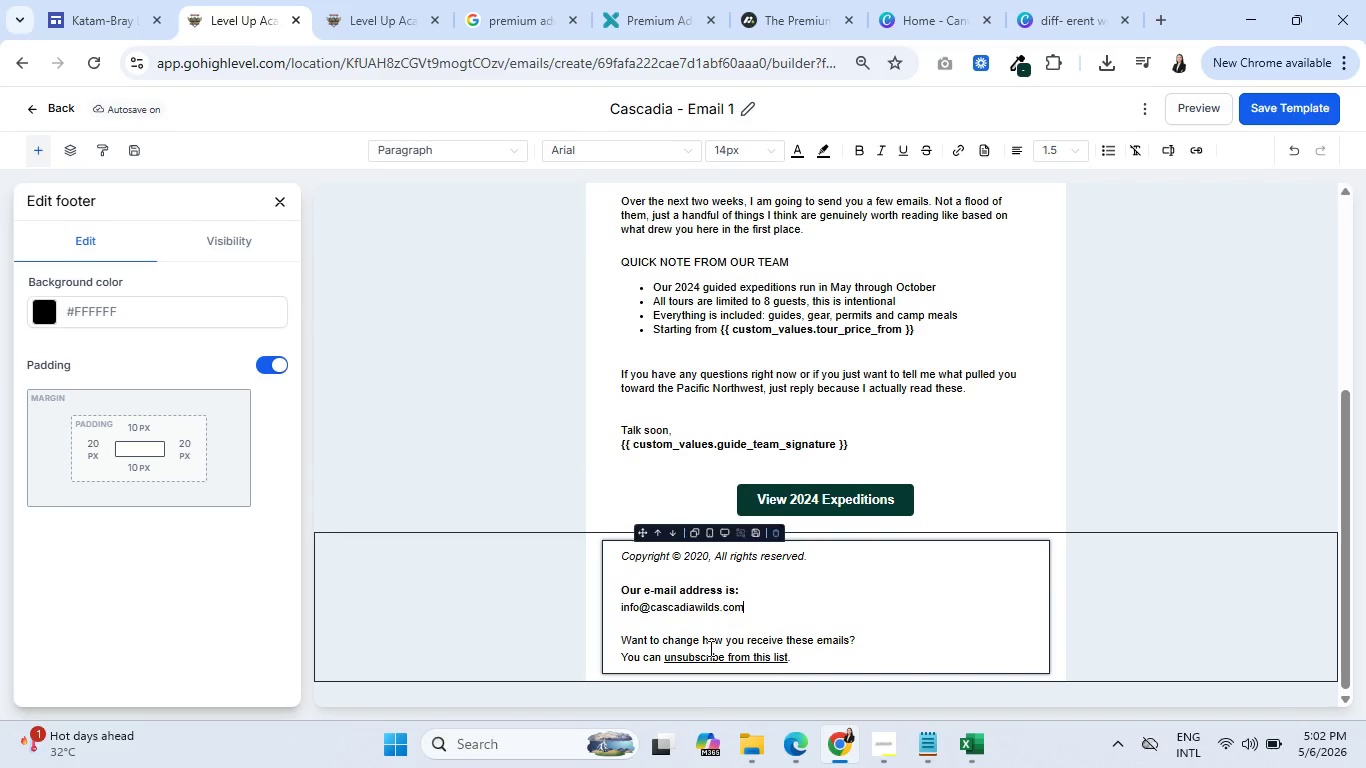 
wait(8.47)
 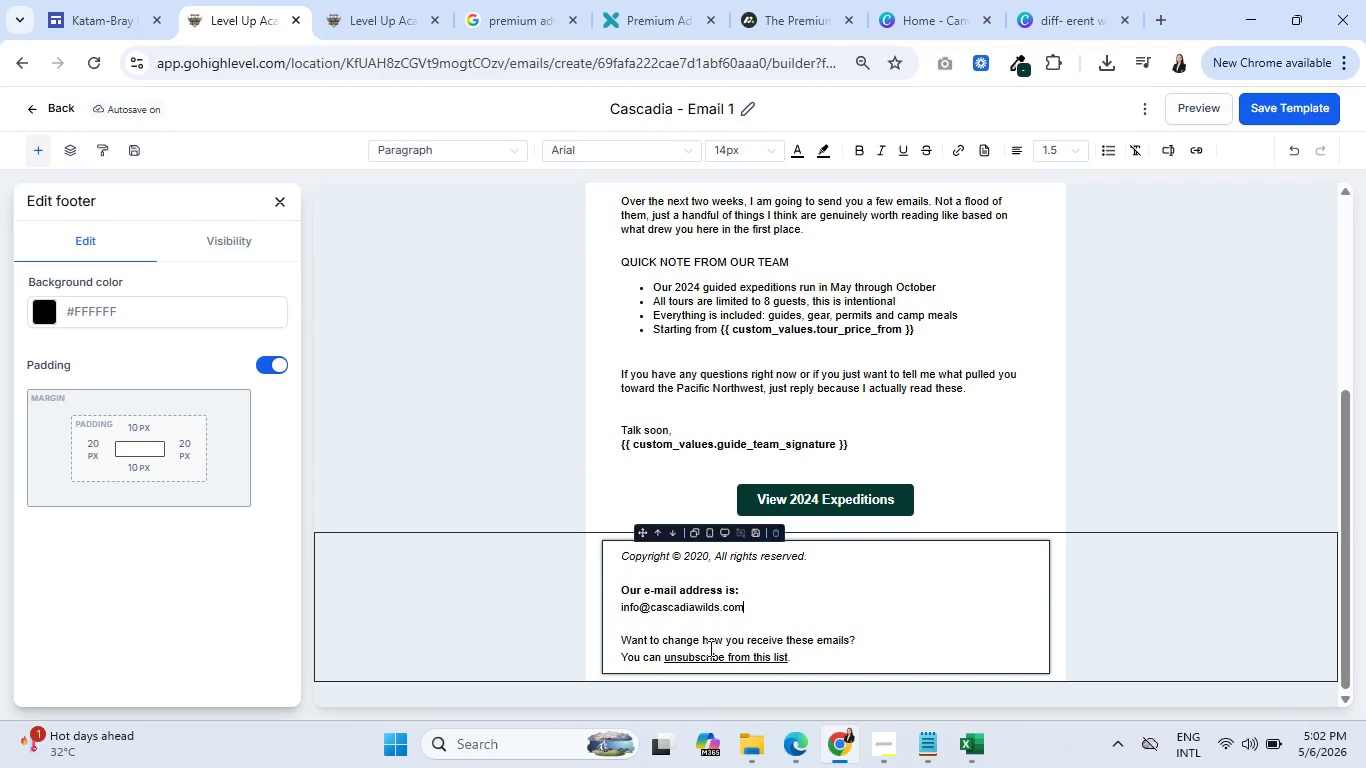 
left_click_drag(start_coordinate=[623, 643], to_coordinate=[854, 636])
 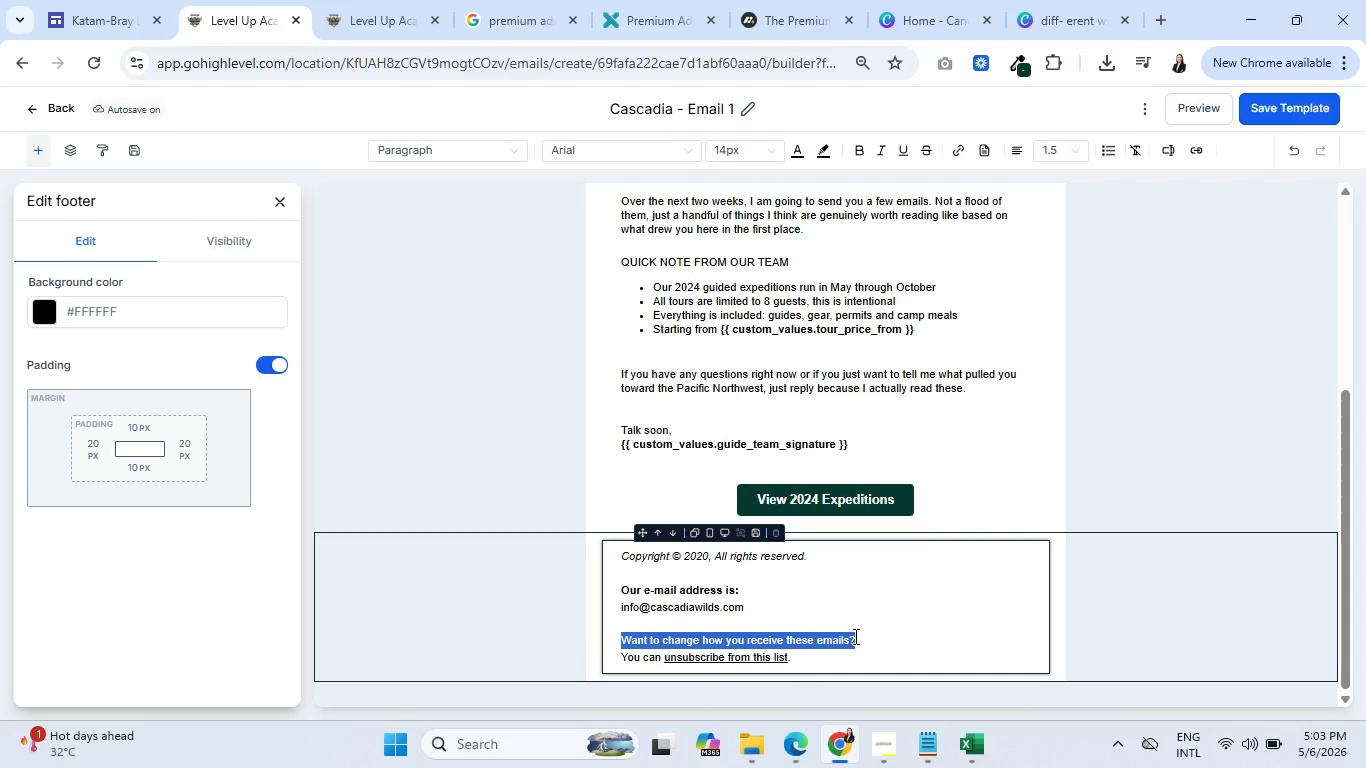 
wait(14.5)
 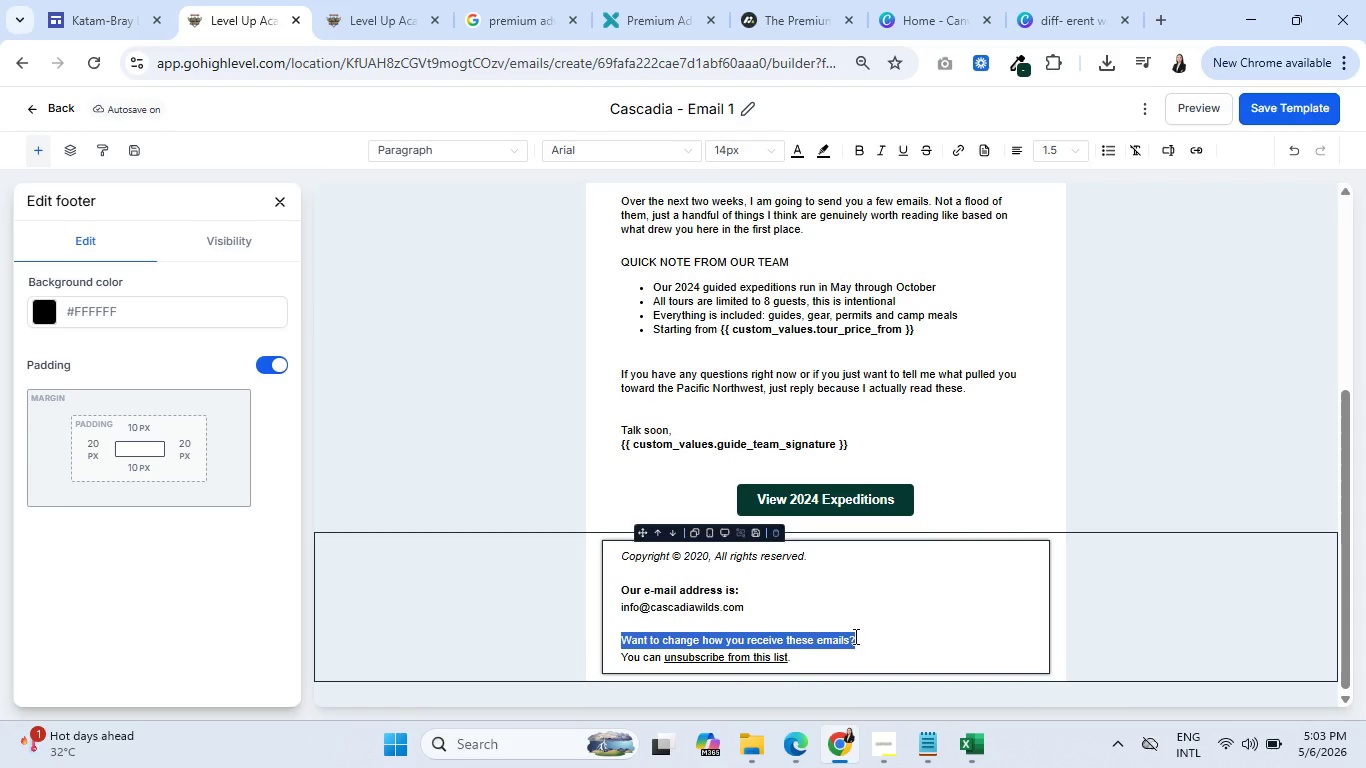 
type(Yu)
key(Backspace)
type(or)
key(Backspace)
type(u're )
 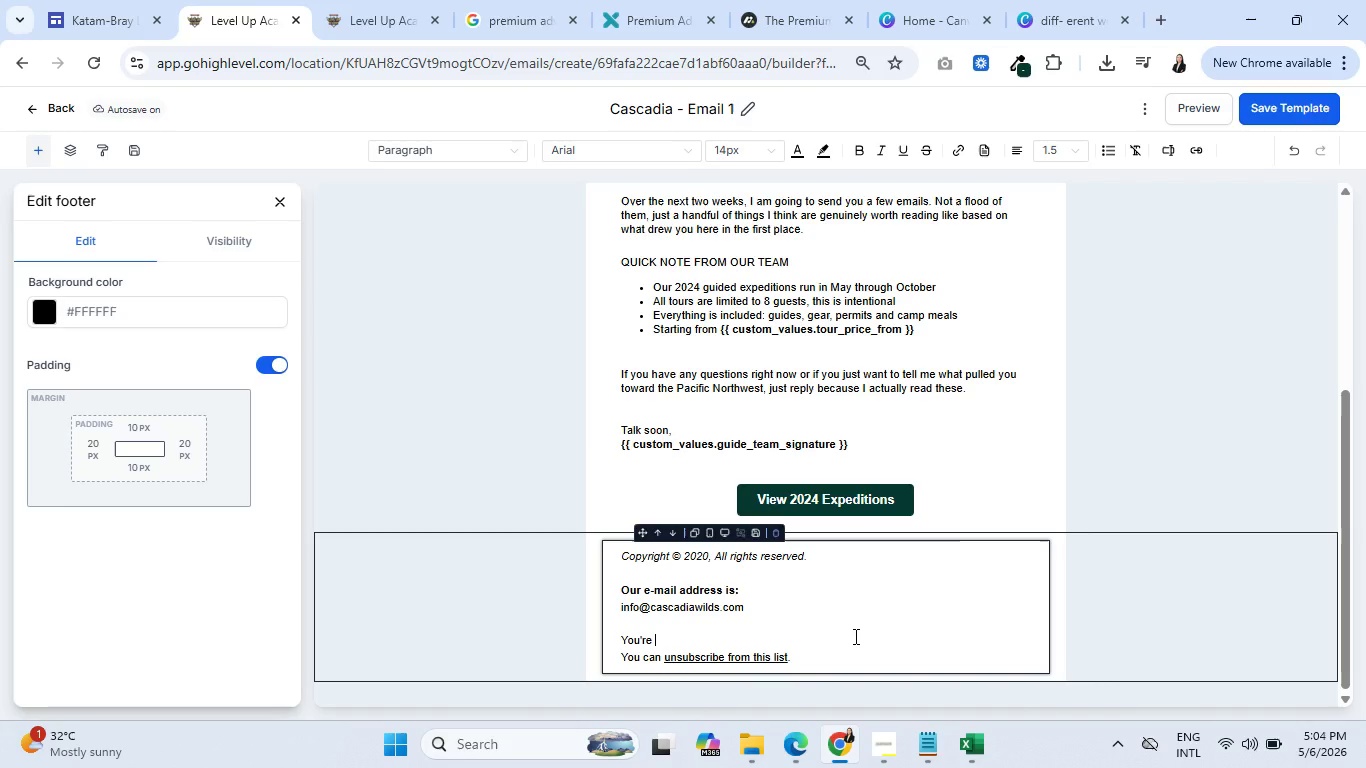 
wait(52.78)
 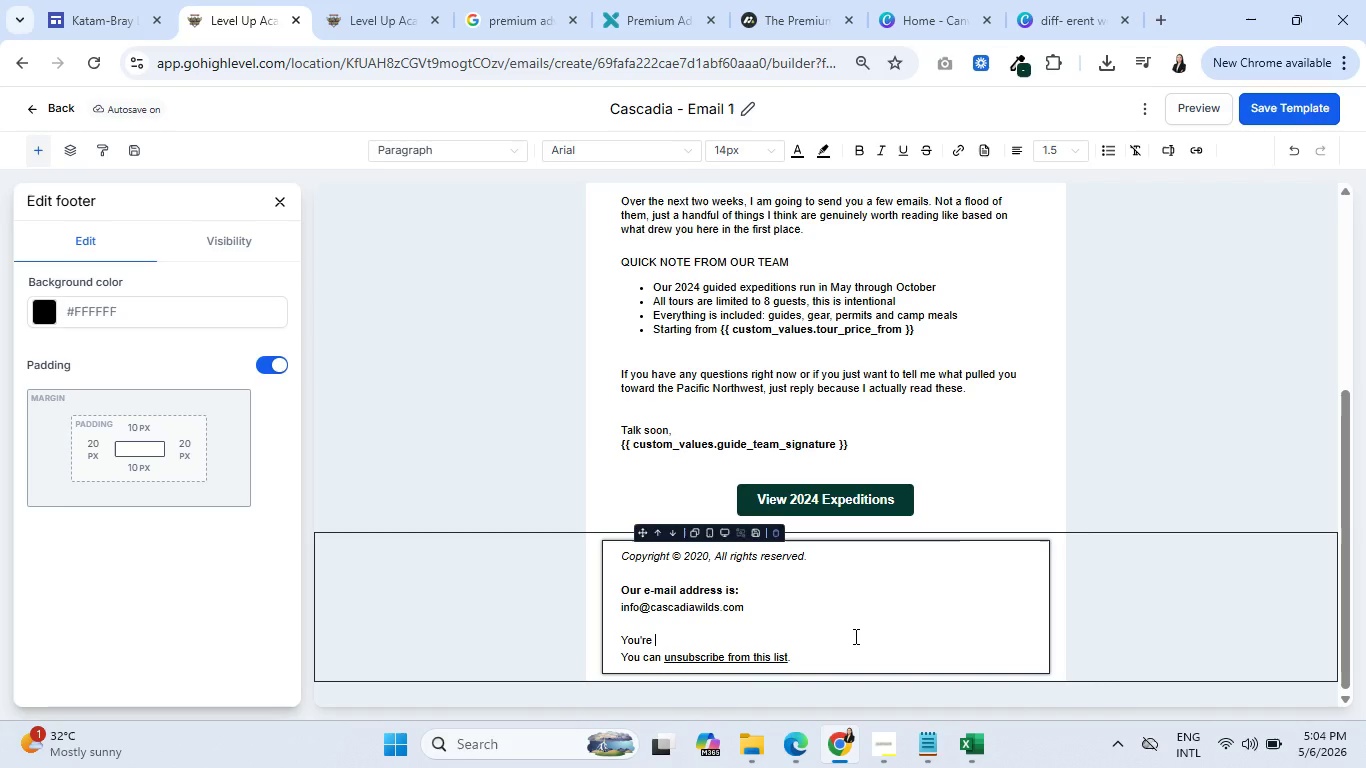 
type(receiving this ecause )
key(Backspace)
key(Backspace)
key(Backspace)
type( becuase)
key(Backspace)
key(Backspace)
key(Backspace)
key(Backspace)
type(ause you downloaded our Eses)
key(Backspace)
key(Backspace)
type(sential )
 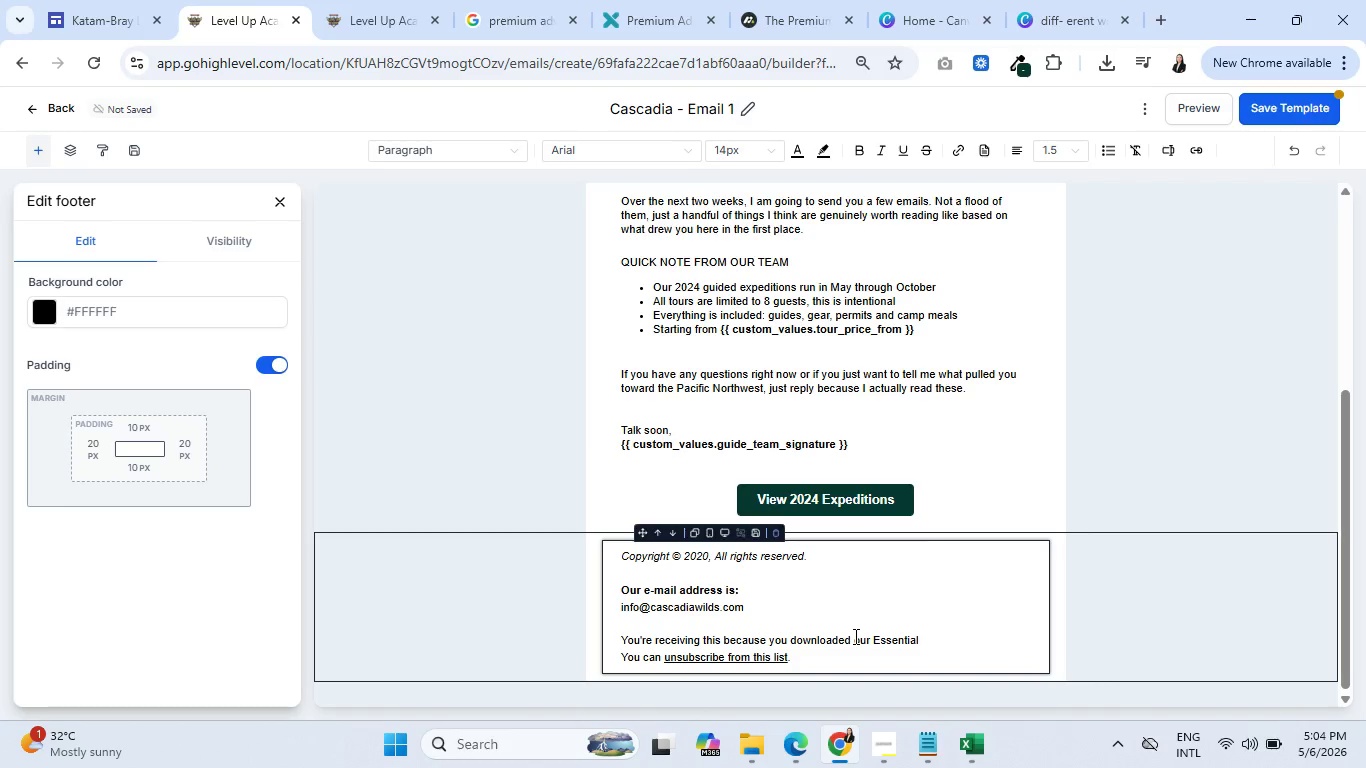 
wait(5.27)
 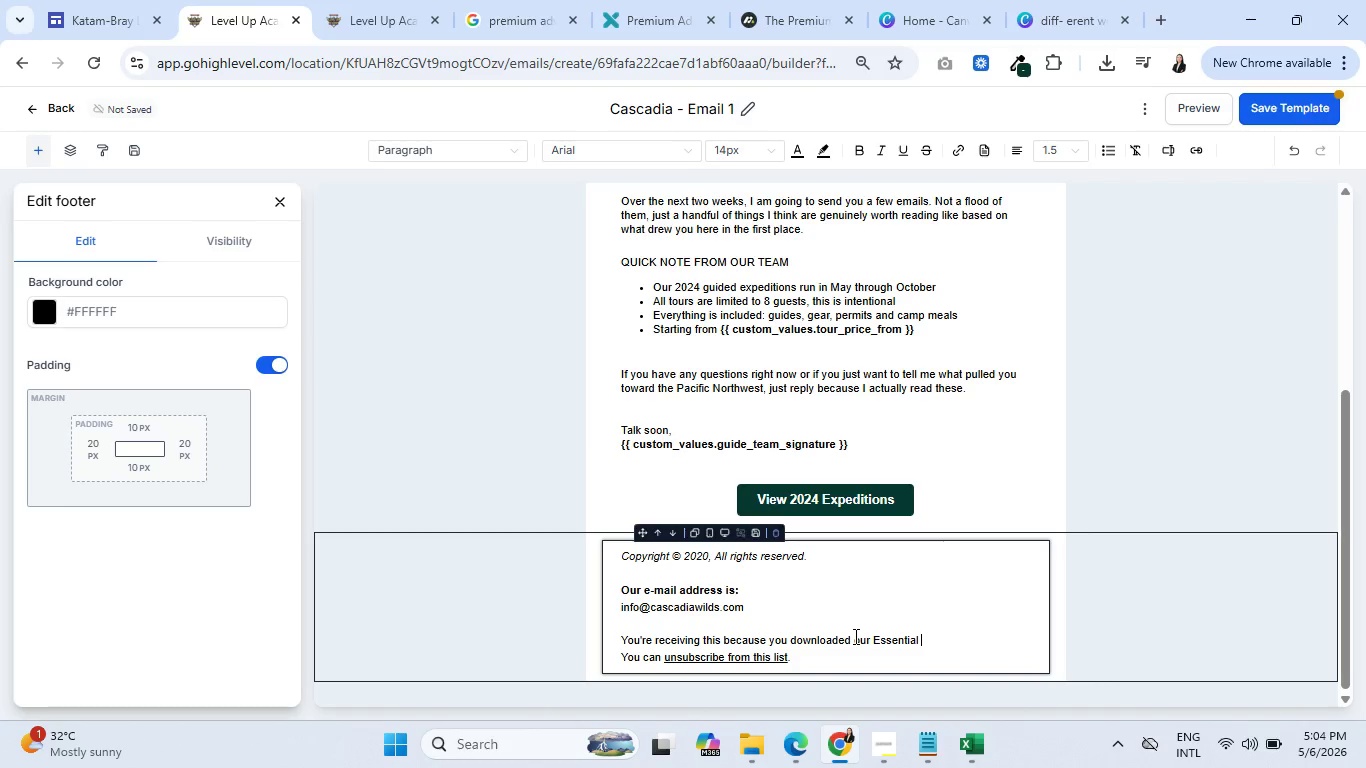 
type(PNW Expedition Guide.)
 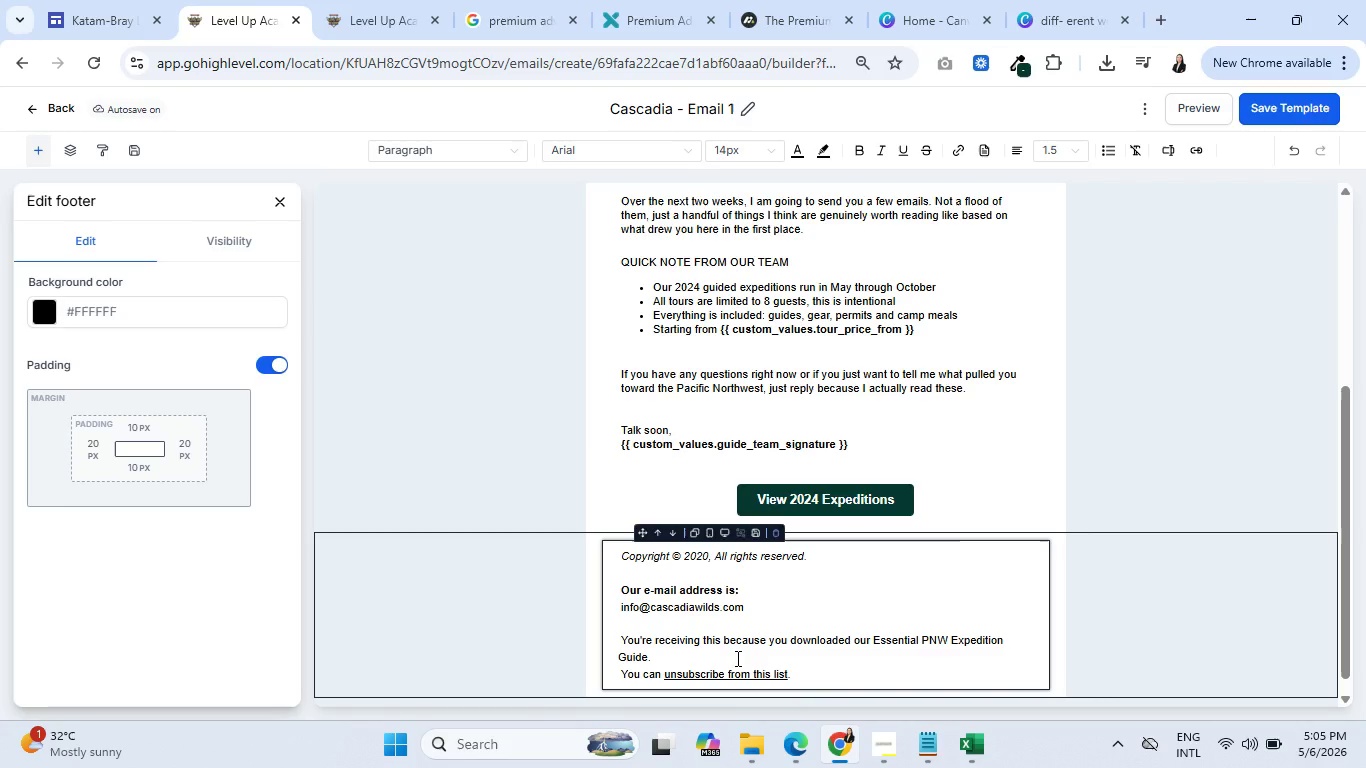 
wait(31.09)
 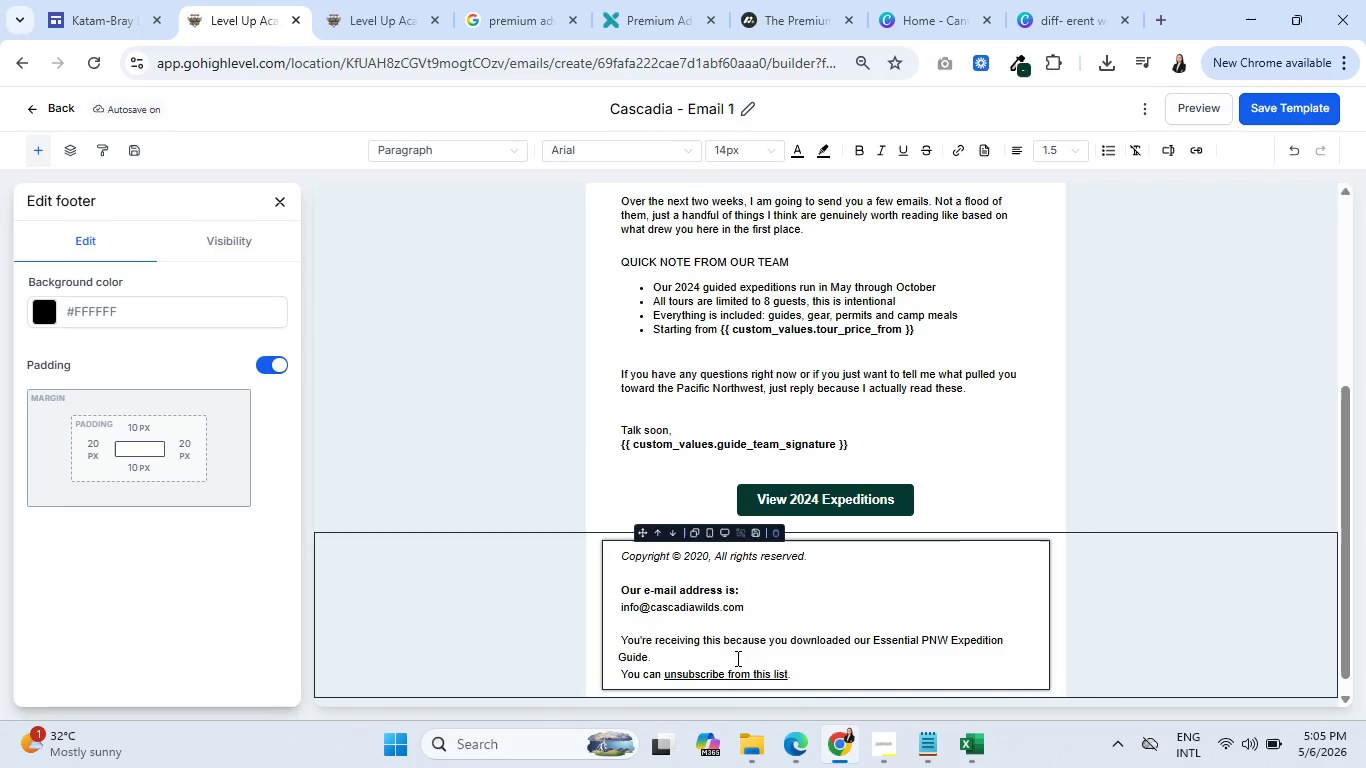 
left_click([710, 562])
 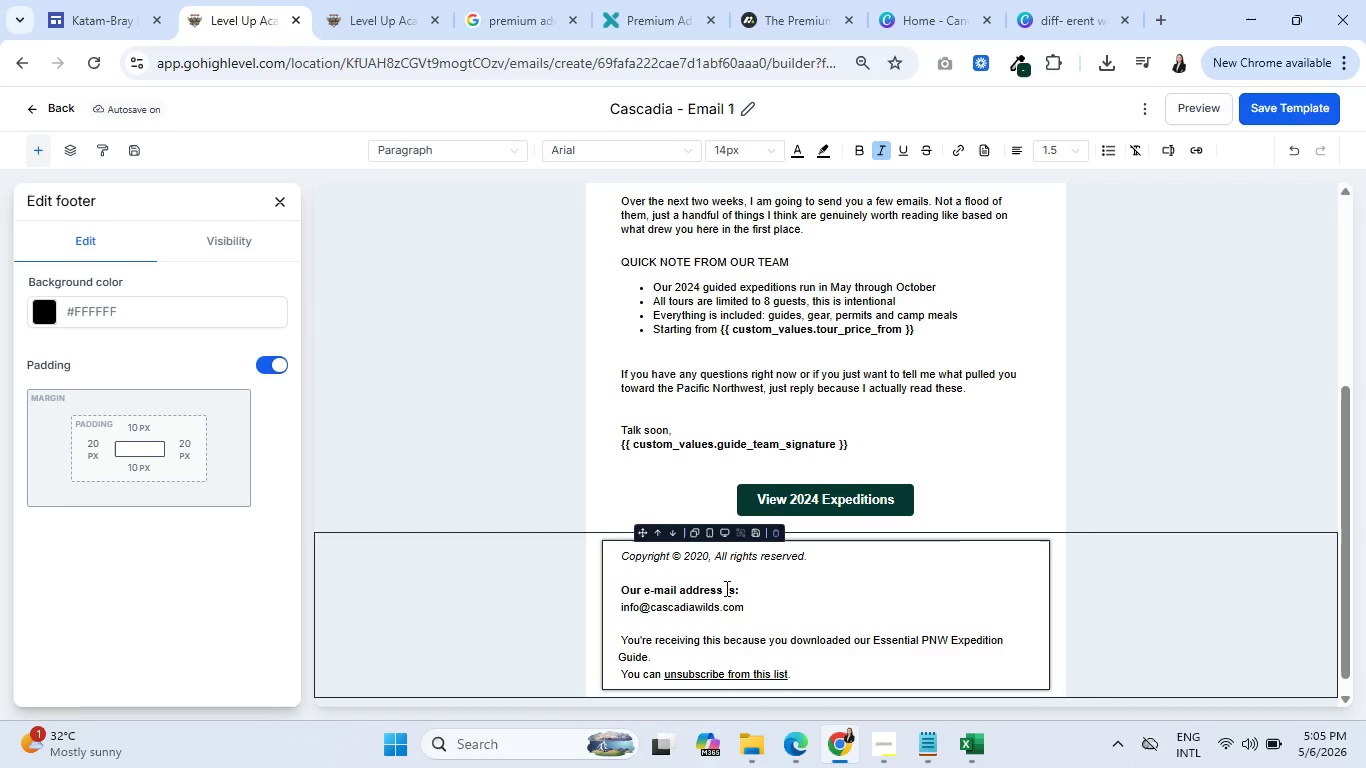 
type(Pr)
key(Backspace)
type(orta)
key(Backspace)
type(land O)
key(Backspace)
key(Backspace)
type(, Oregn)
key(Backspace)
type(on)
 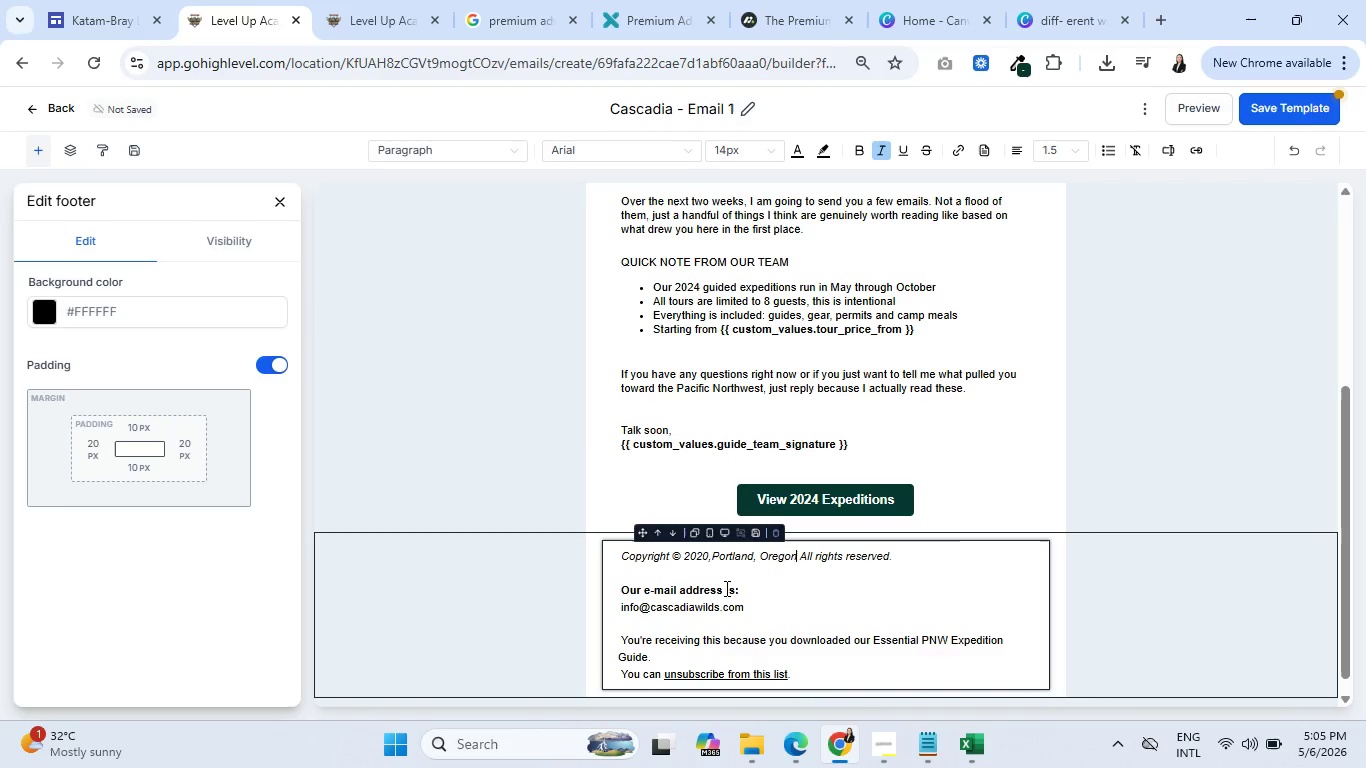 
key(Period)
 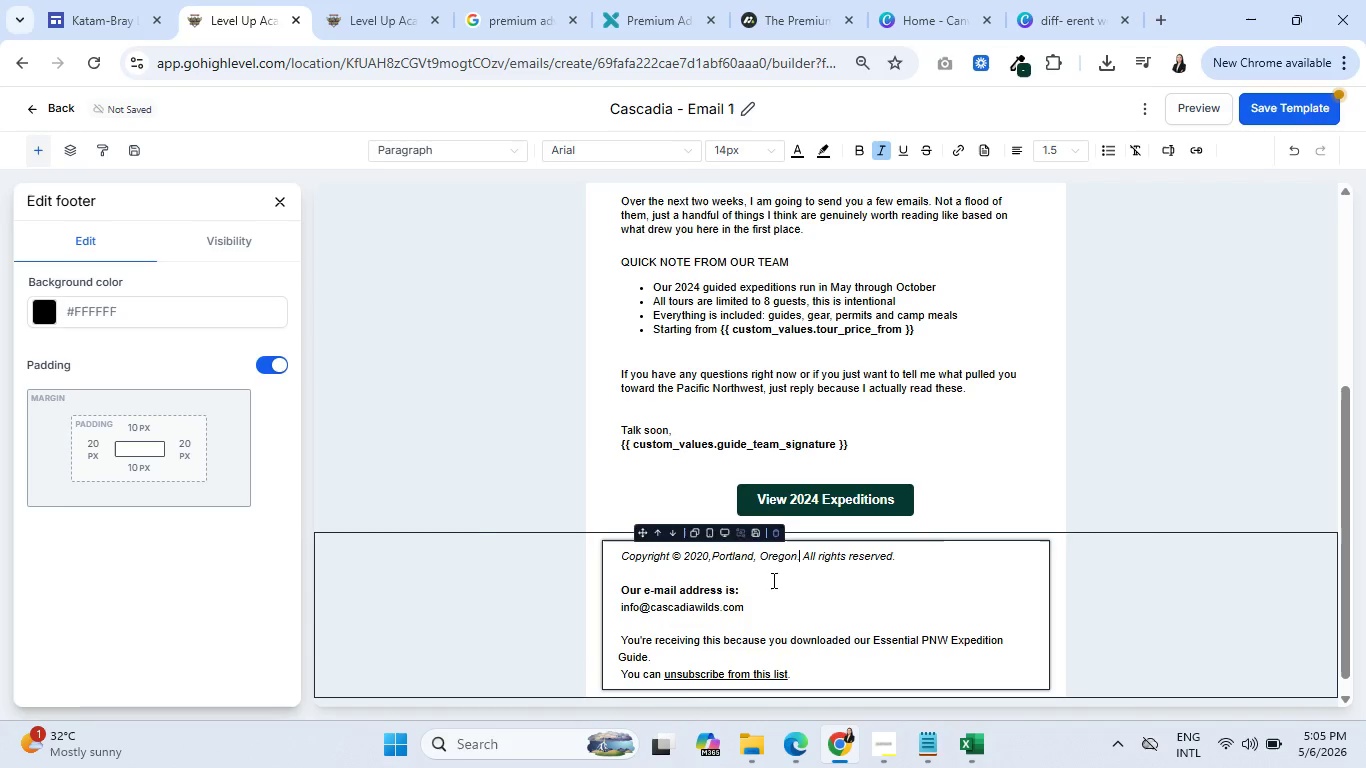 
left_click([1142, 457])
 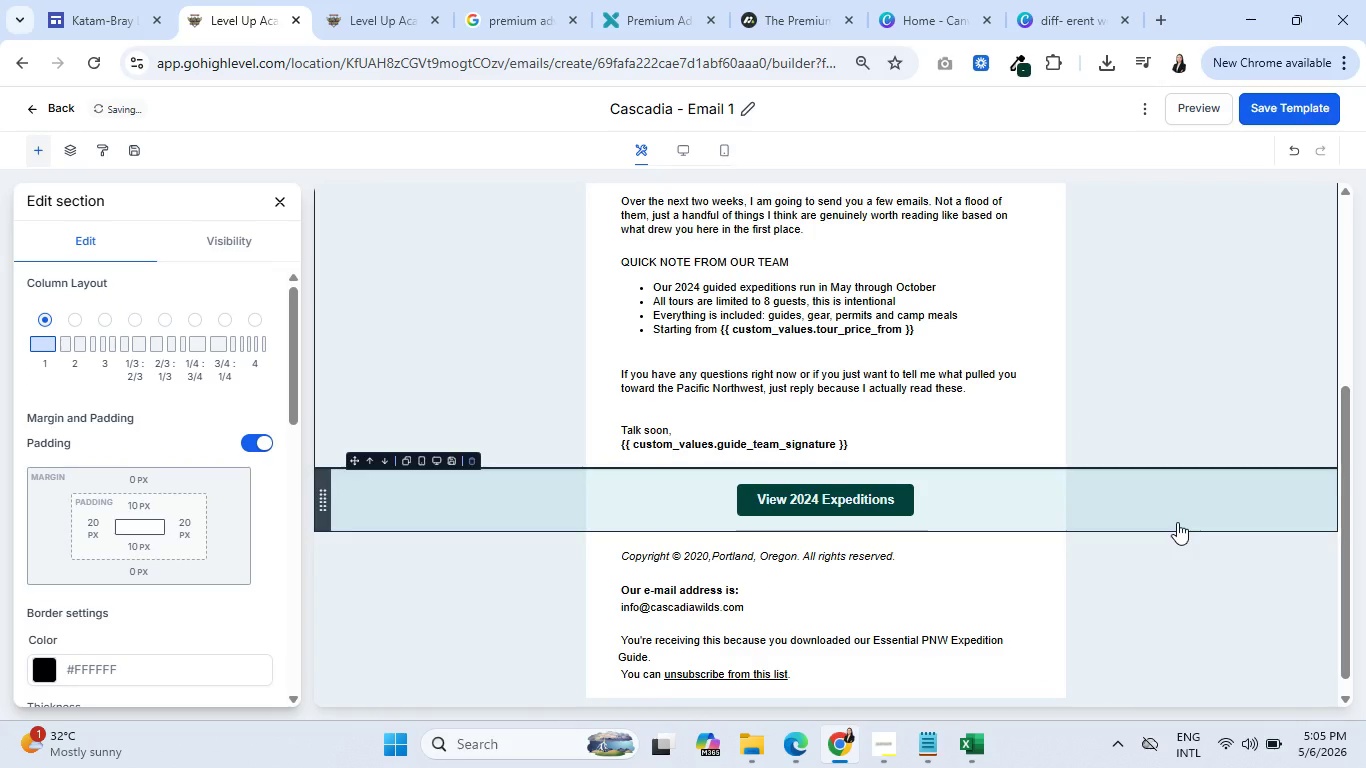 
wait(5.38)
 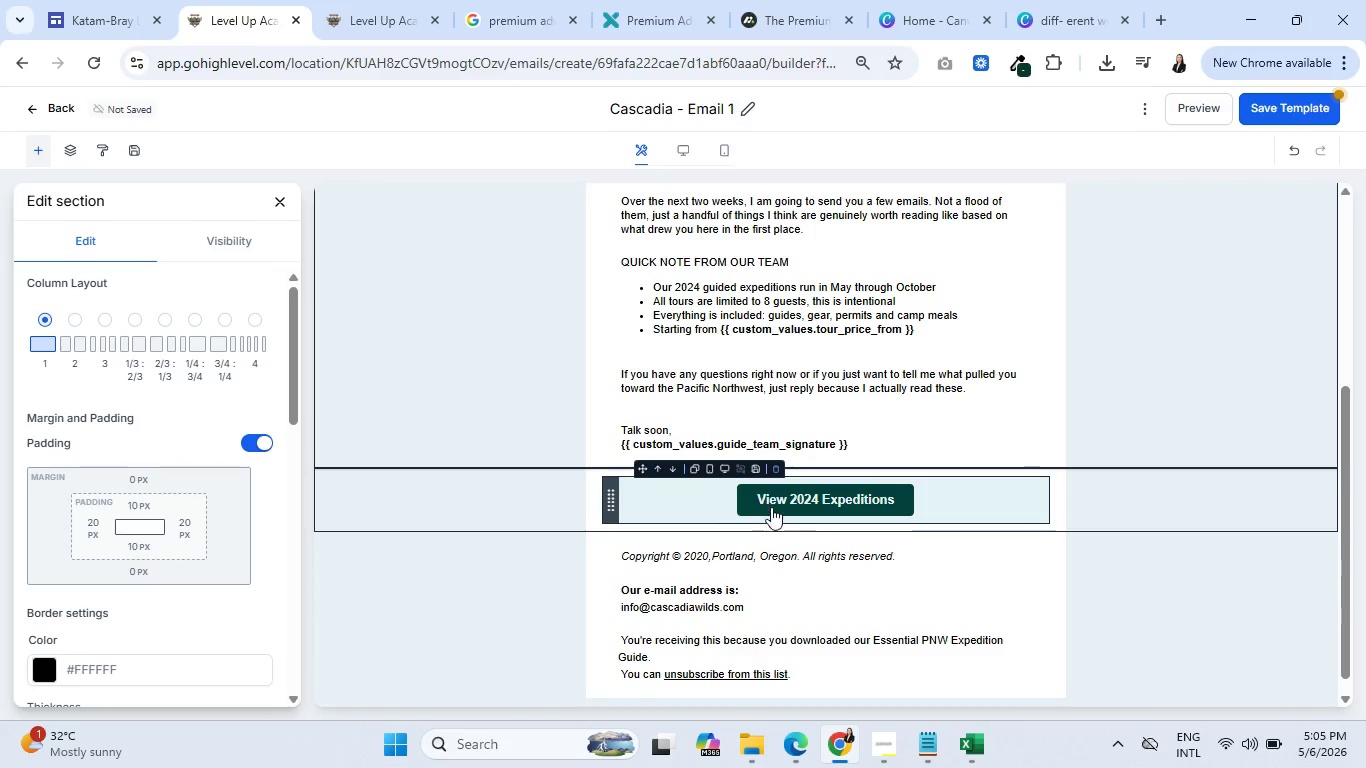 
scroll: coordinate [1115, 557], scroll_direction: up, amount: 2.0
 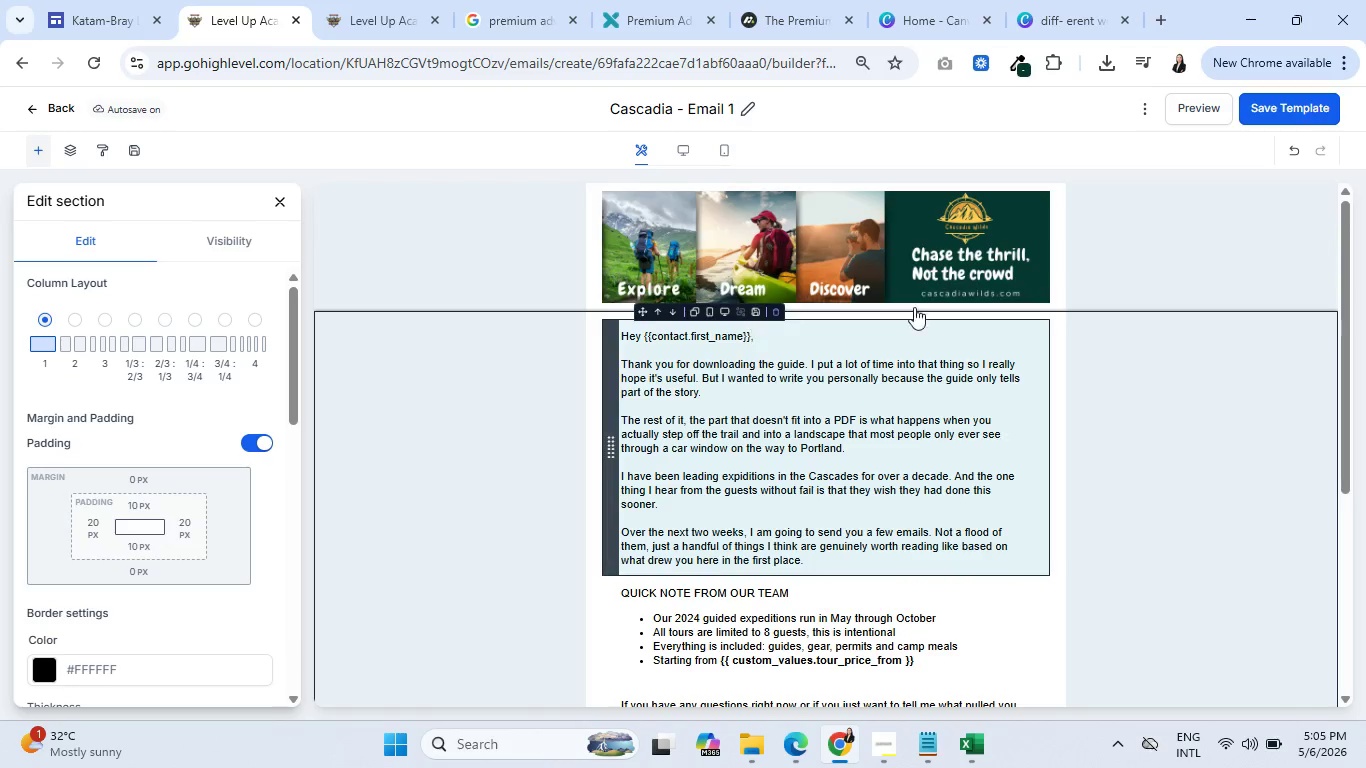 
left_click([1277, 112])
 